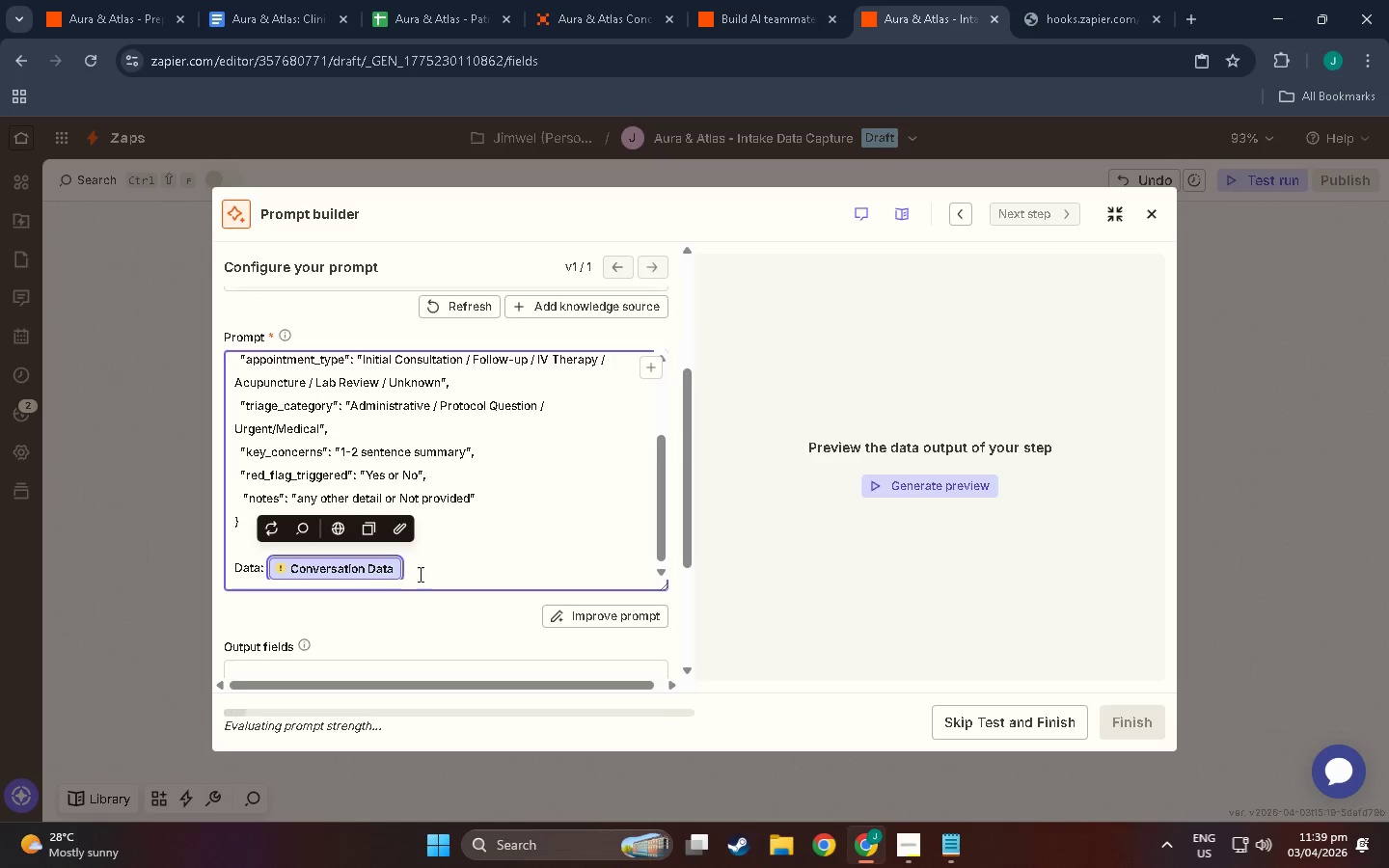 
triple_click([422, 574])
 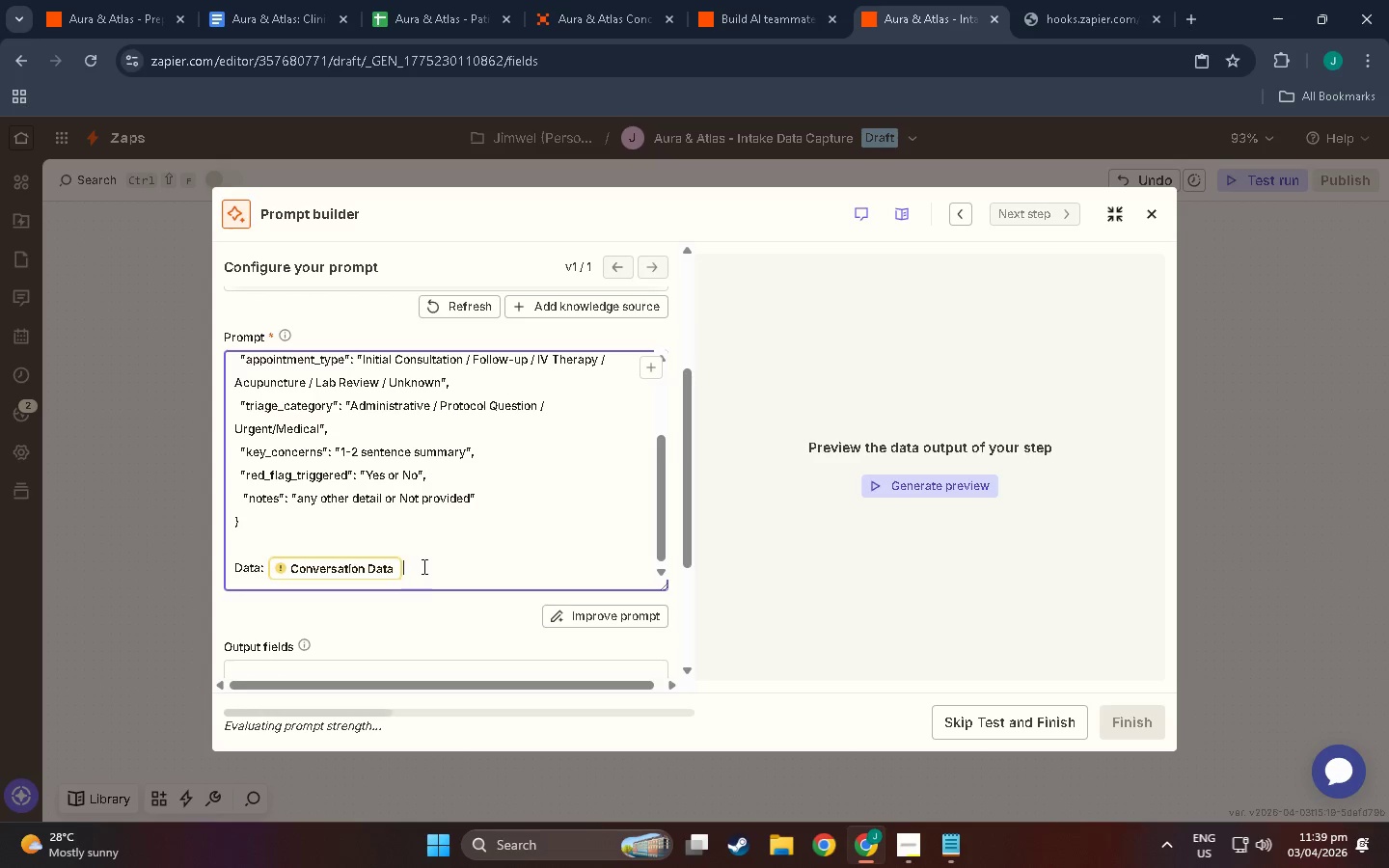 
triple_click([422, 566])
 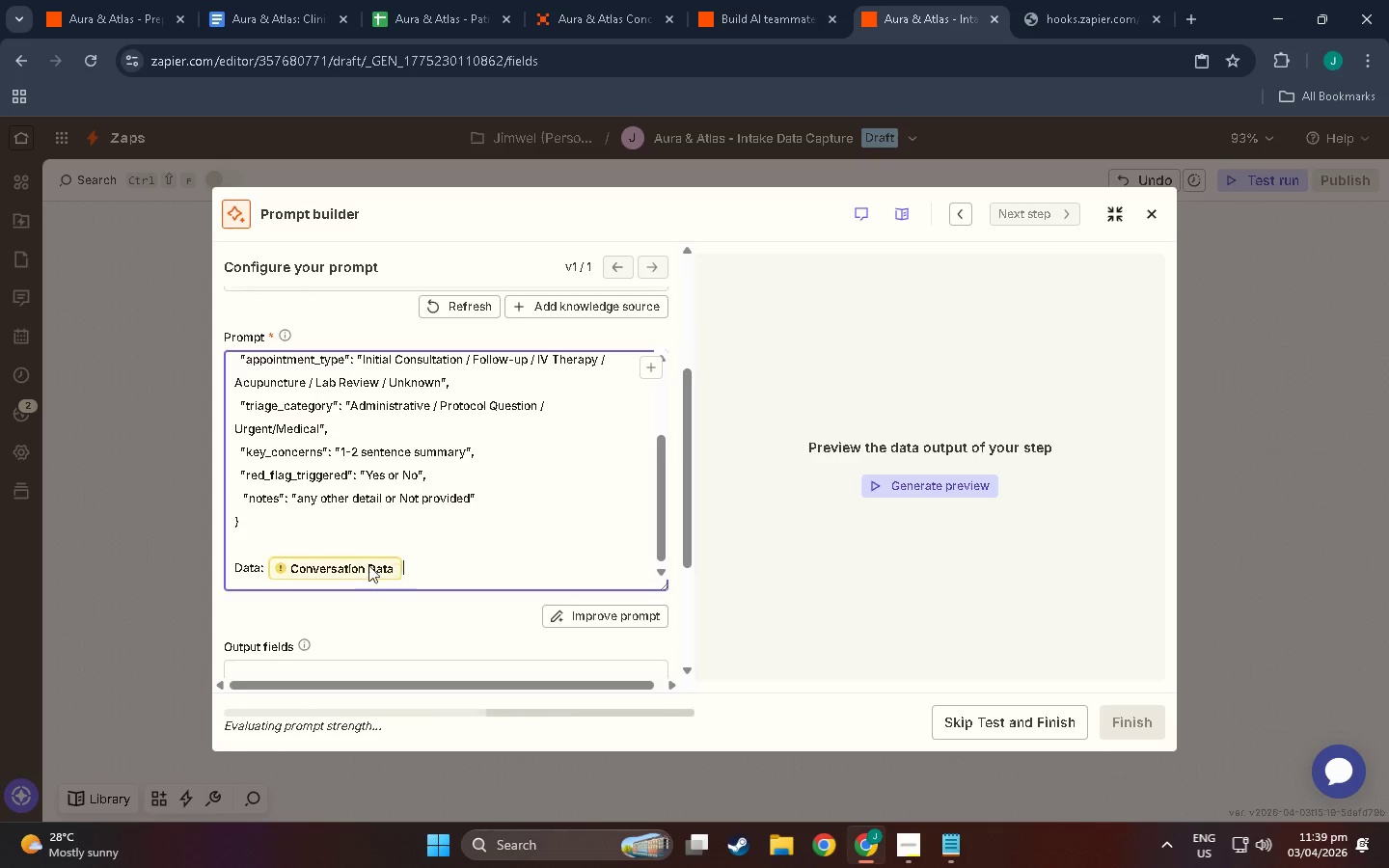 
triple_click([348, 565])
 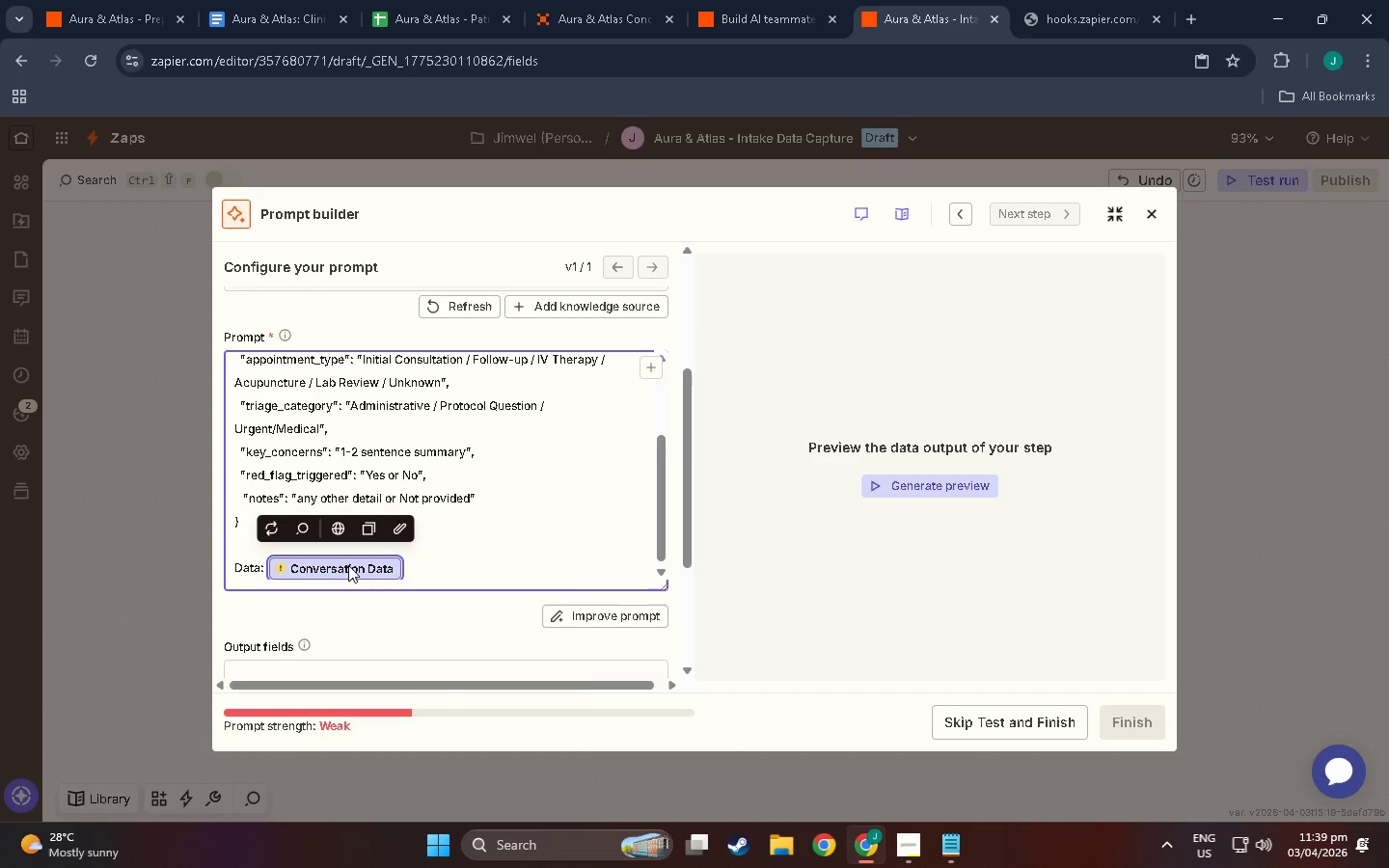 
right_click([348, 565])
 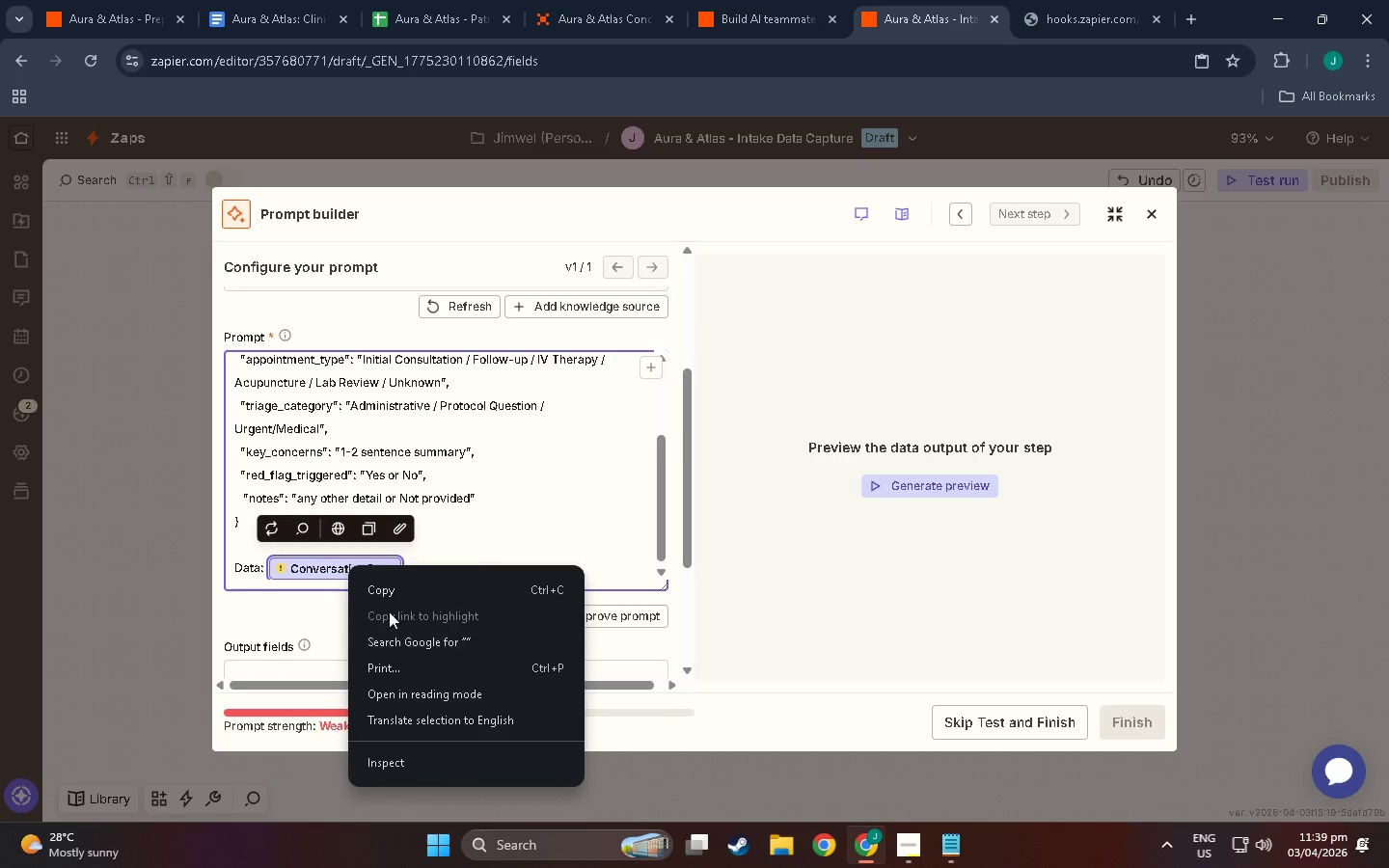 
left_click([507, 522])
 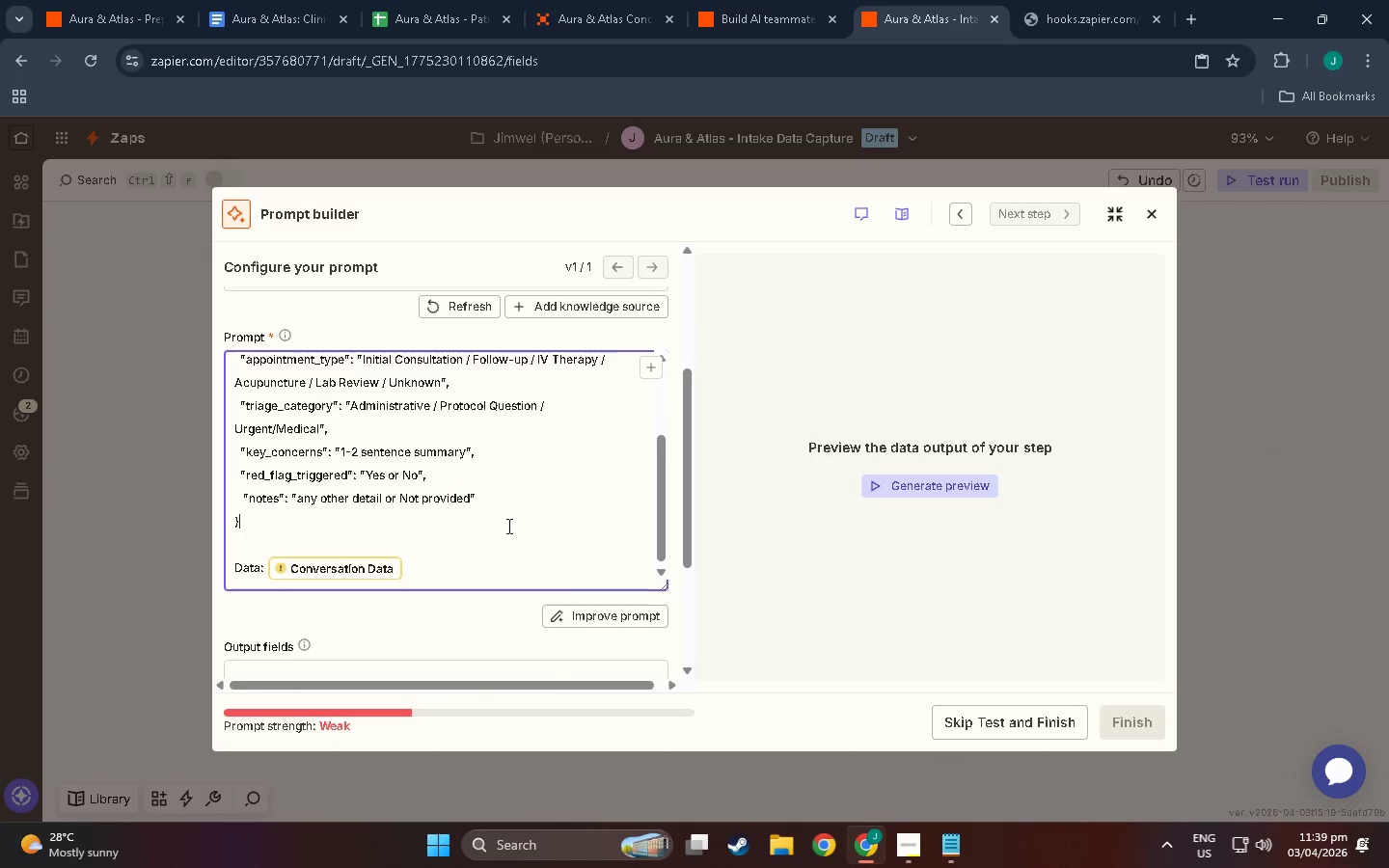 
scroll: coordinate [467, 587], scroll_direction: none, amount: 0.0
 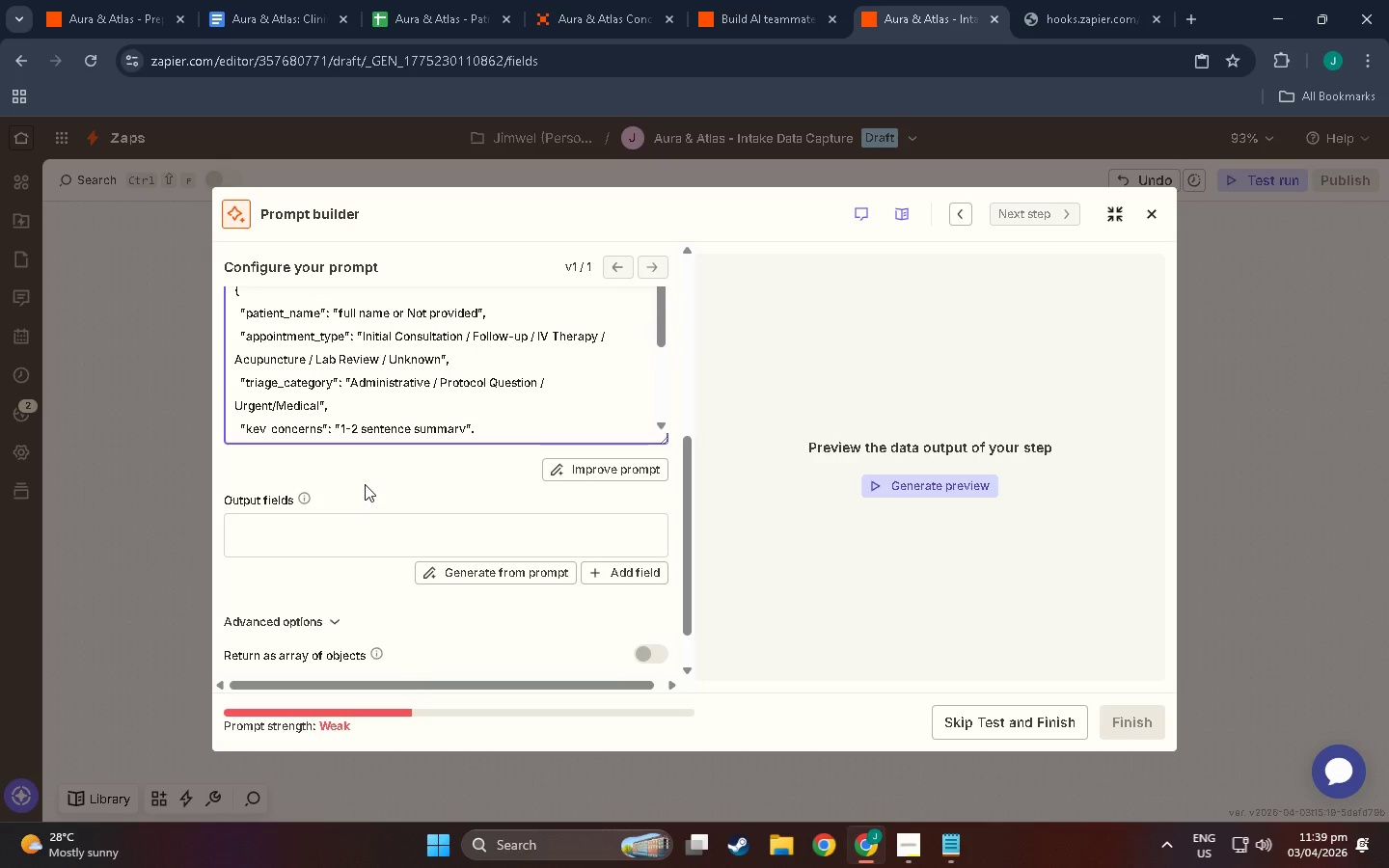 
wait(9.65)
 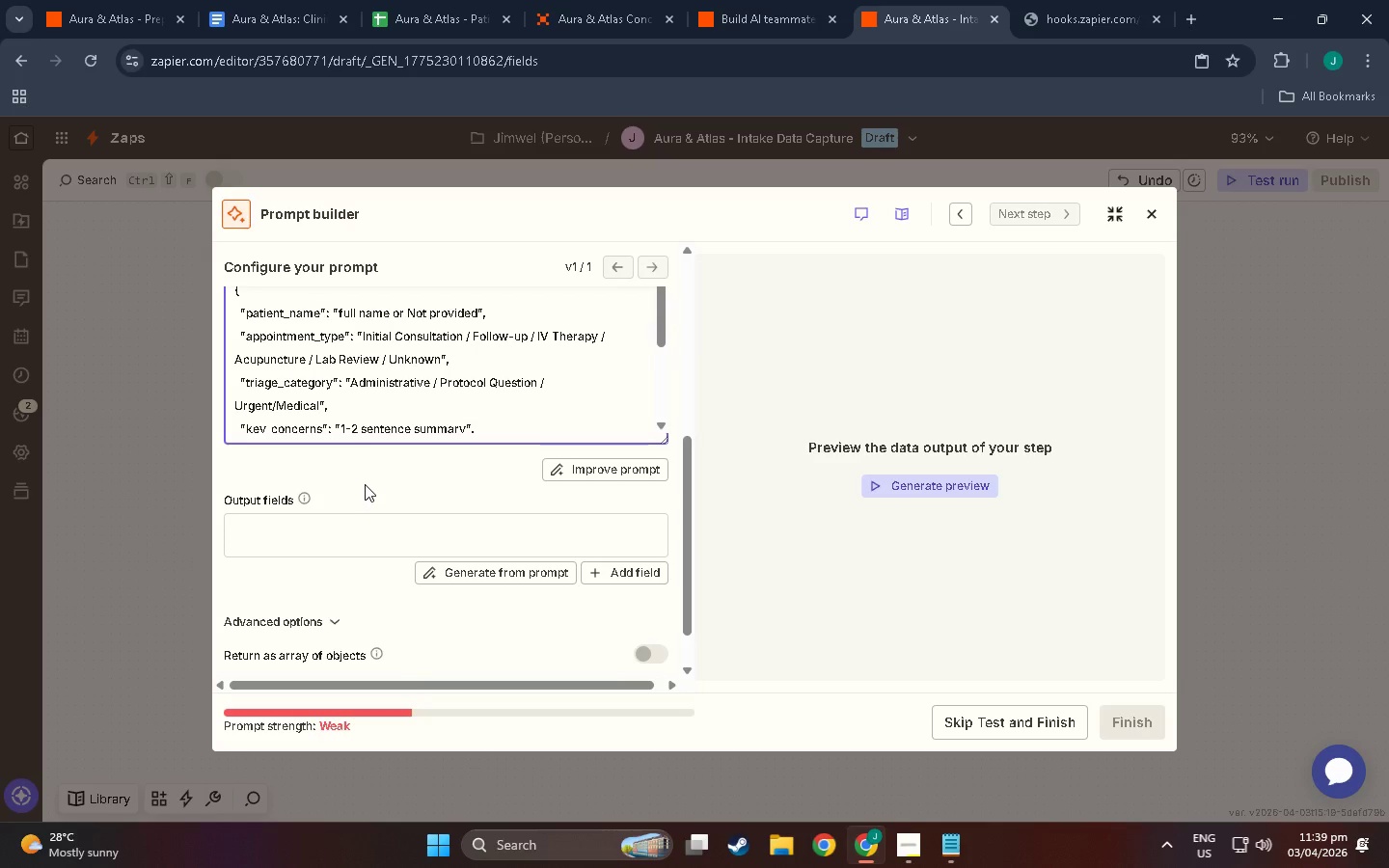 
scroll: coordinate [342, 449], scroll_direction: up, amount: 14.0
 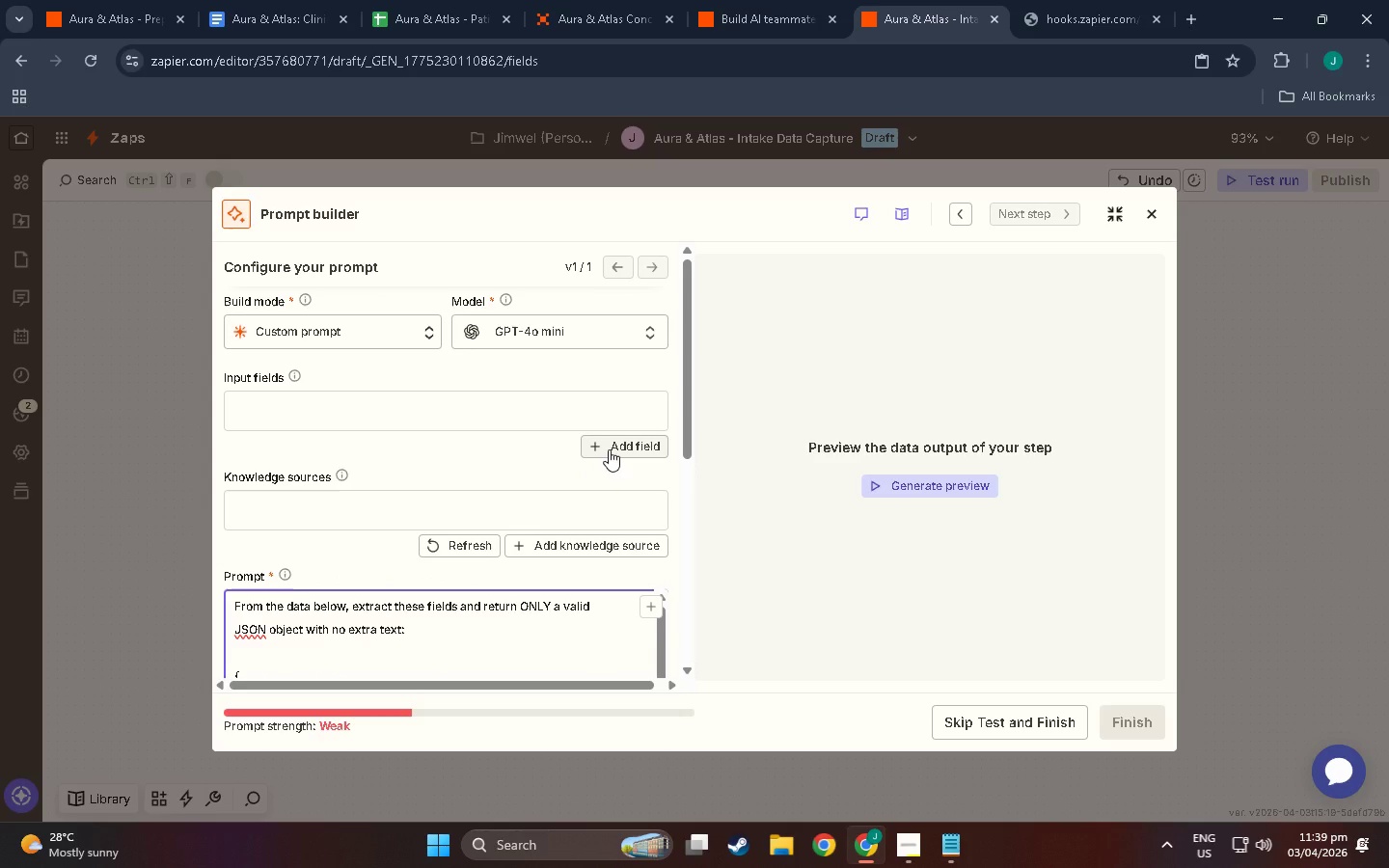 
left_click([609, 448])
 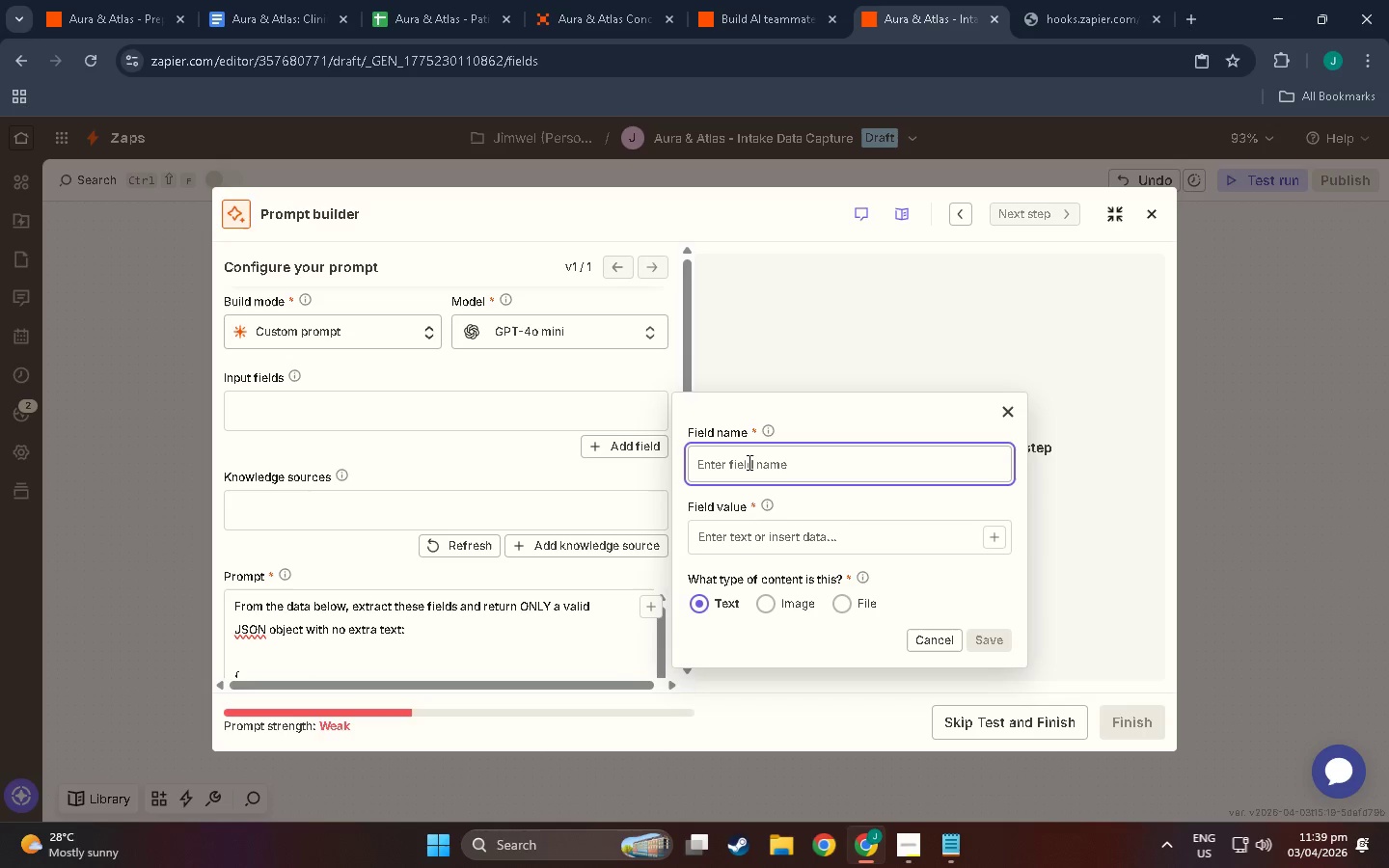 
type(conversat)
 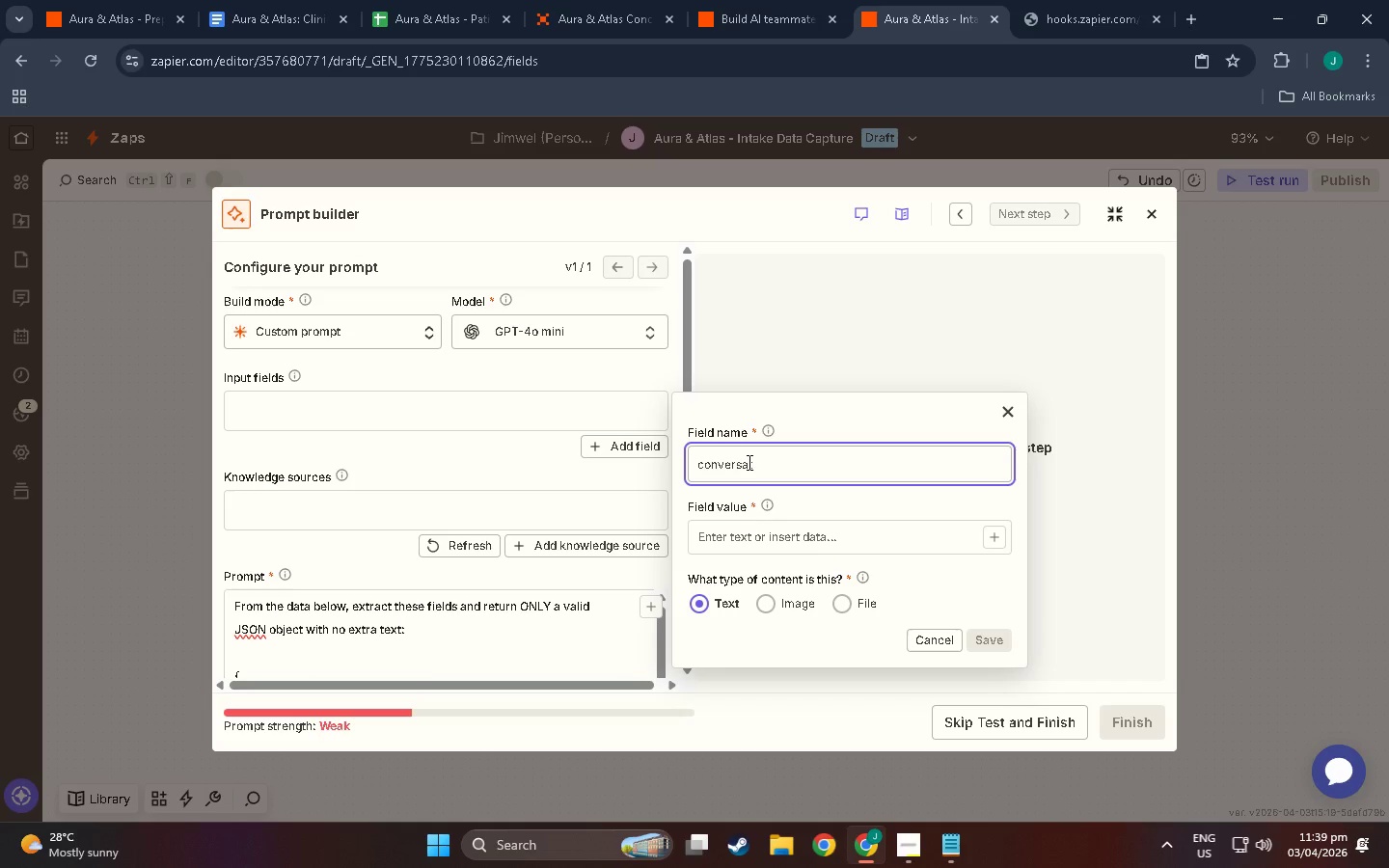 
type(ion_data)
 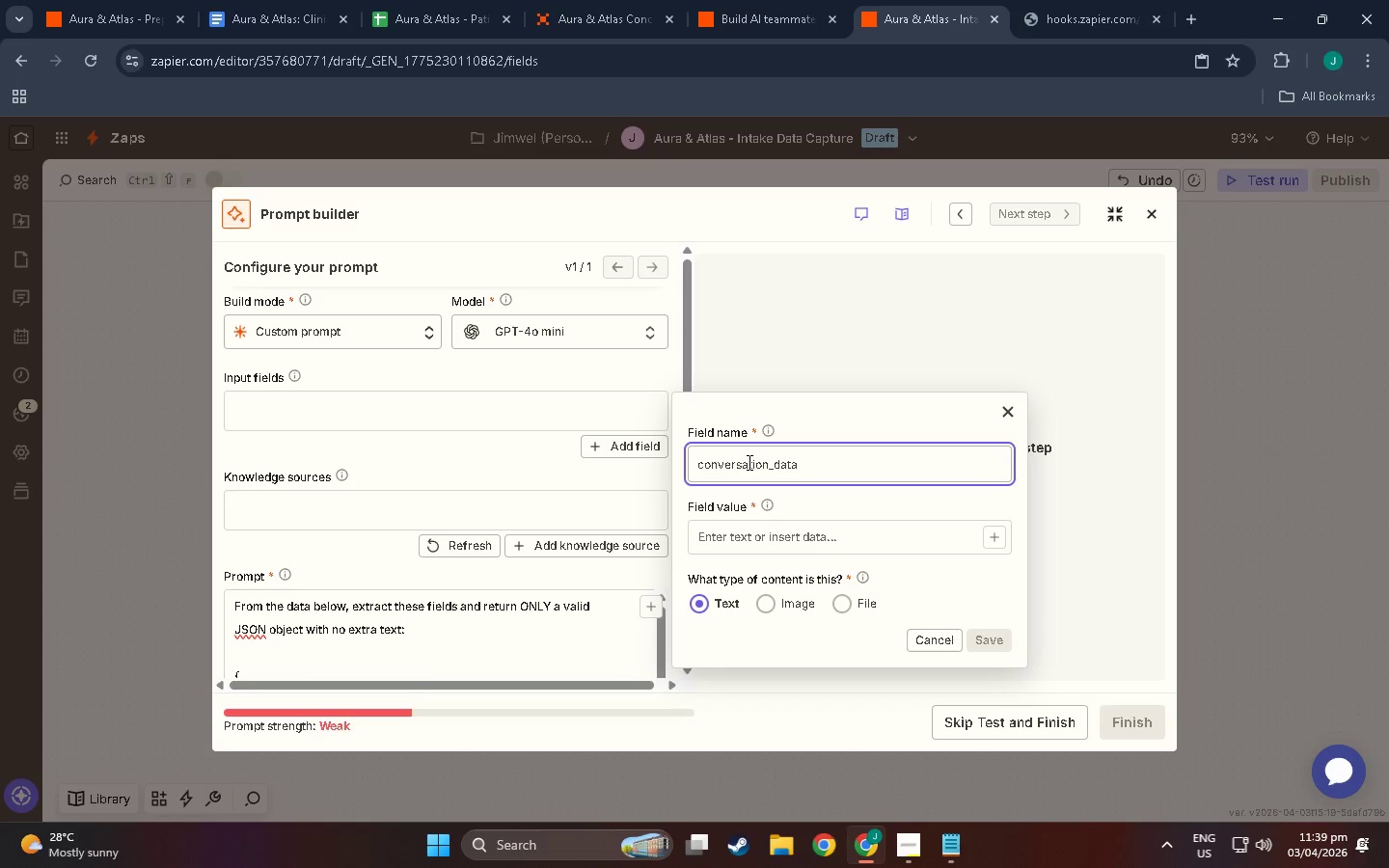 
left_click([775, 542])
 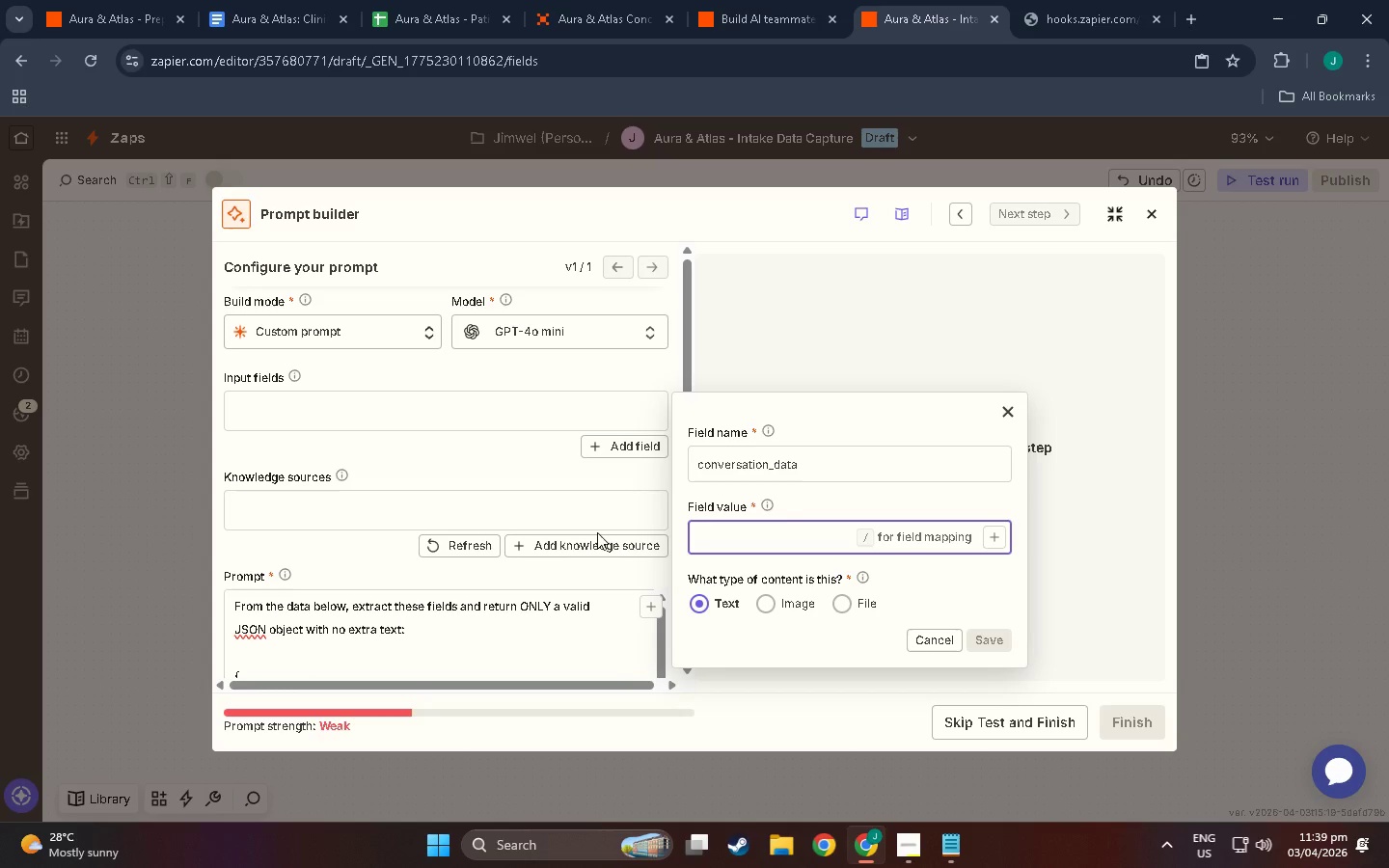 
wait(16.23)
 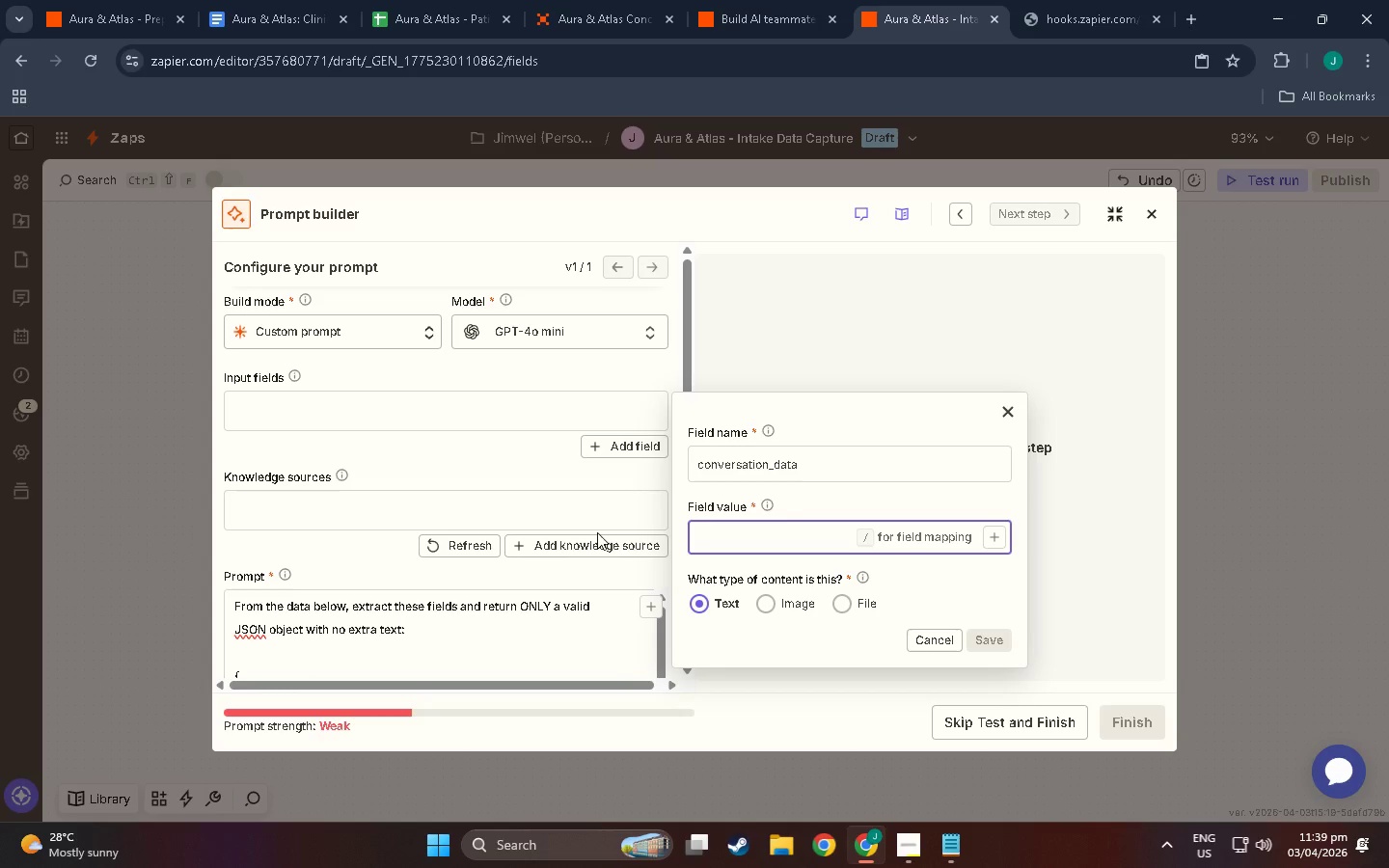 
scroll: coordinate [415, 651], scroll_direction: down, amount: 15.0
 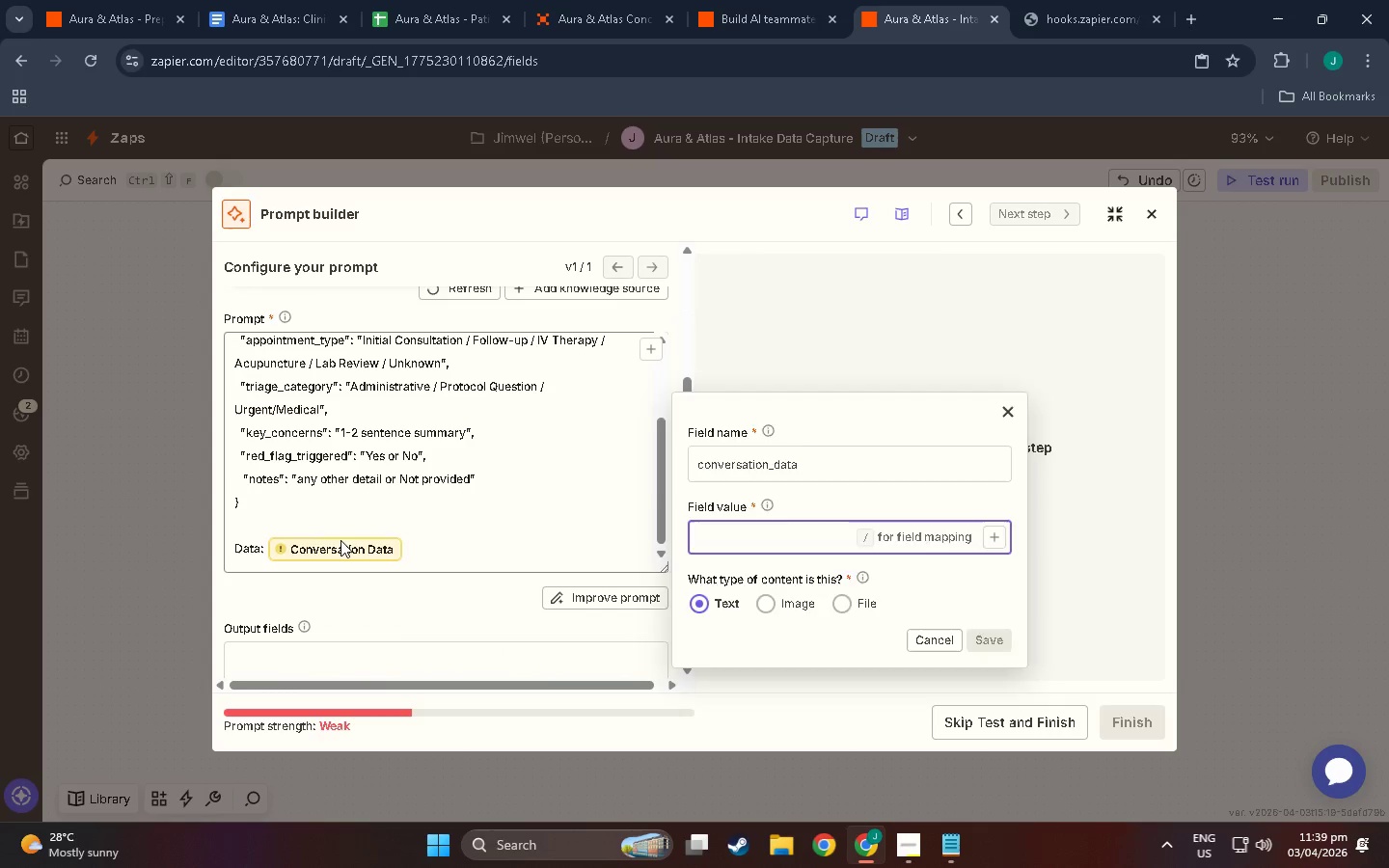 
double_click([340, 540])
 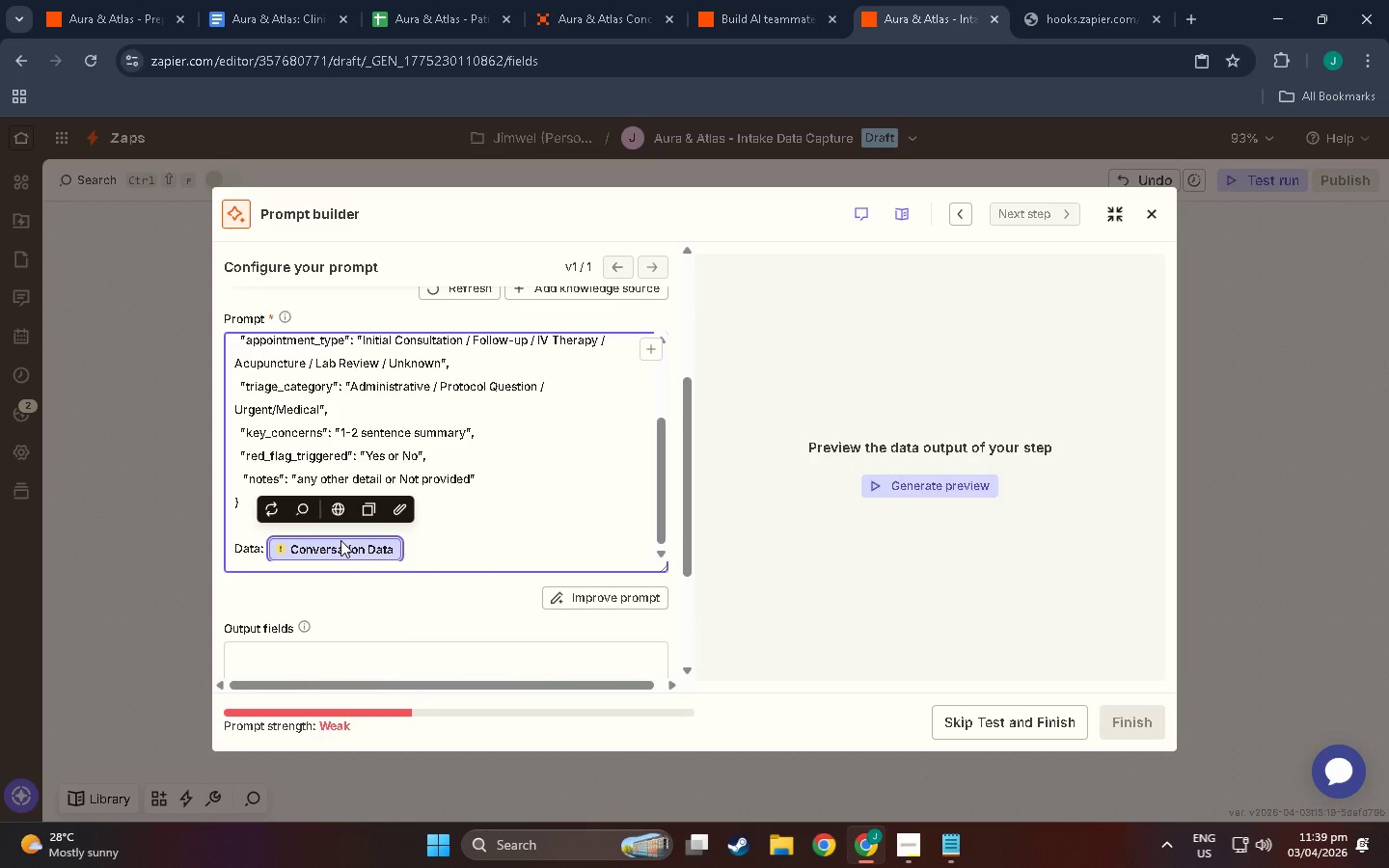 
triple_click([340, 540])
 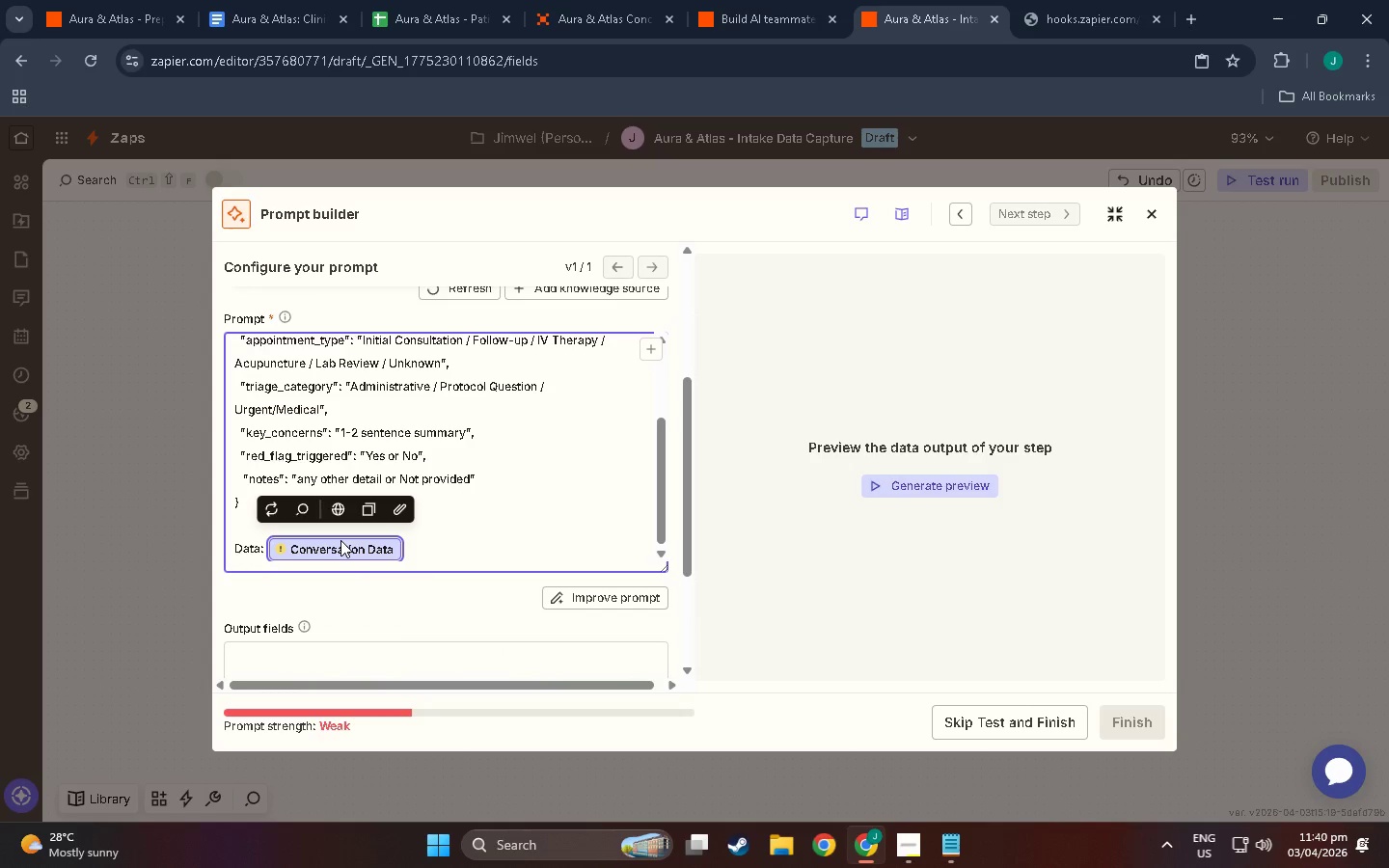 
triple_click([340, 540])
 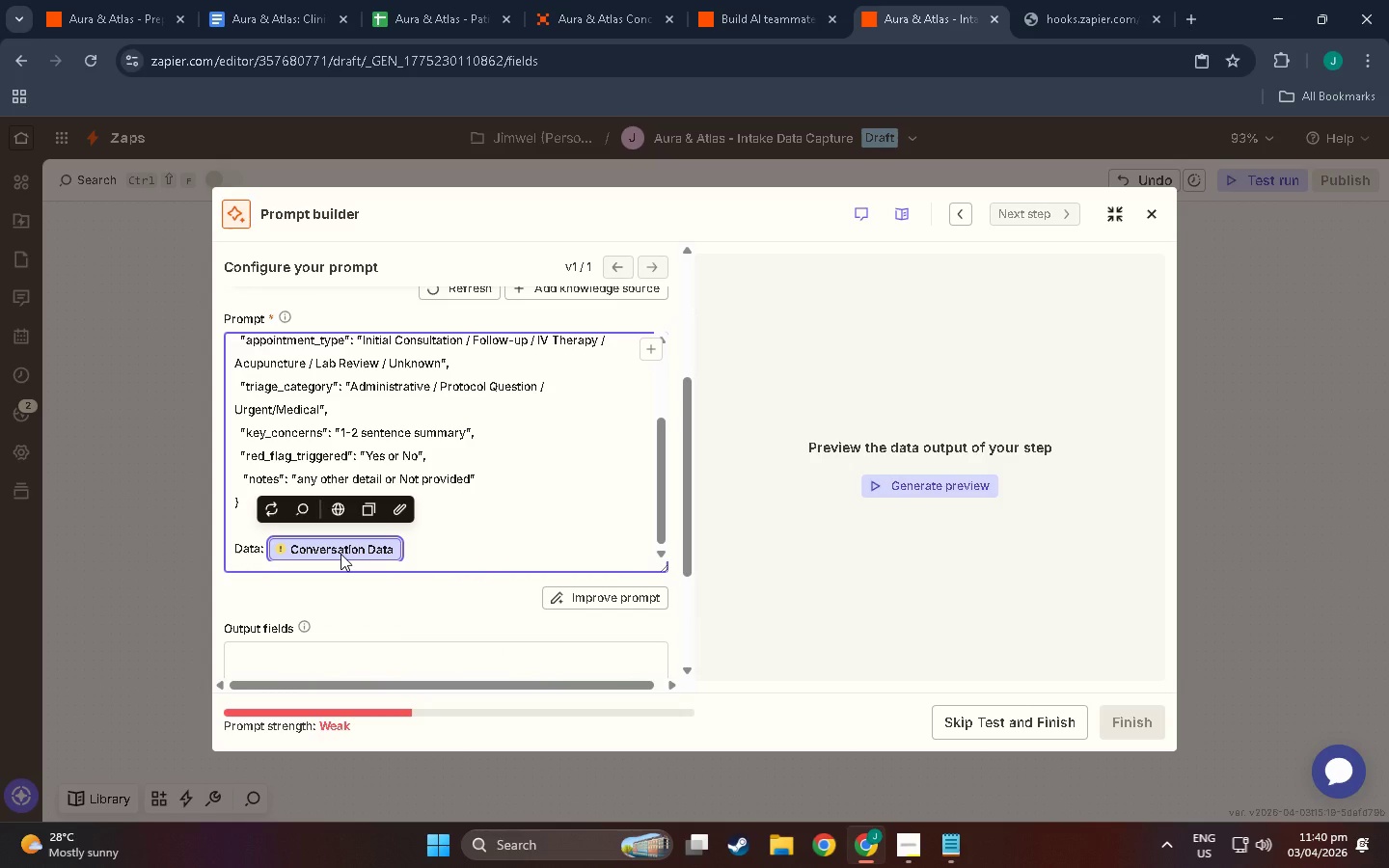 
left_click([340, 554])
 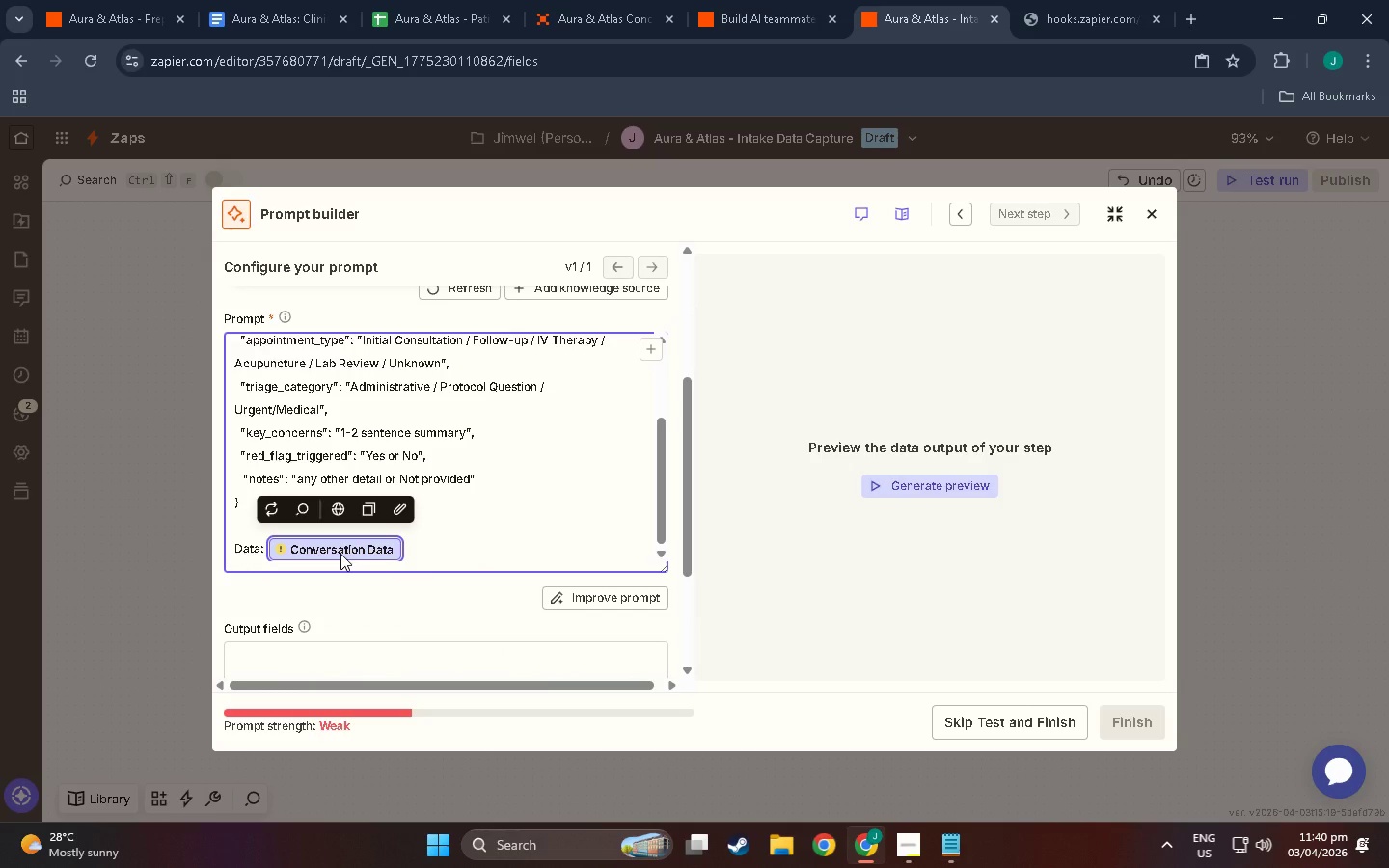 
double_click([340, 554])
 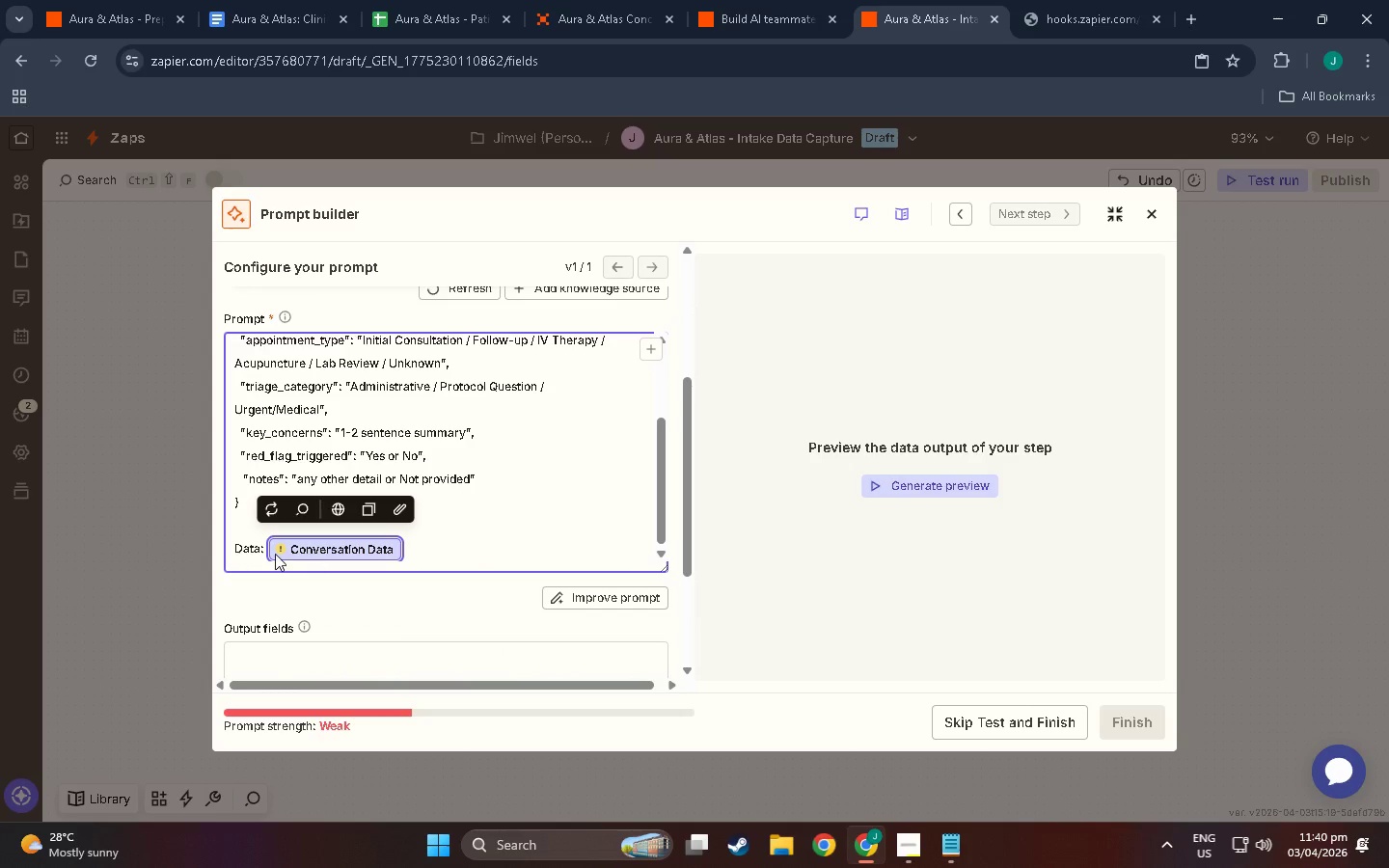 
triple_click([275, 554])
 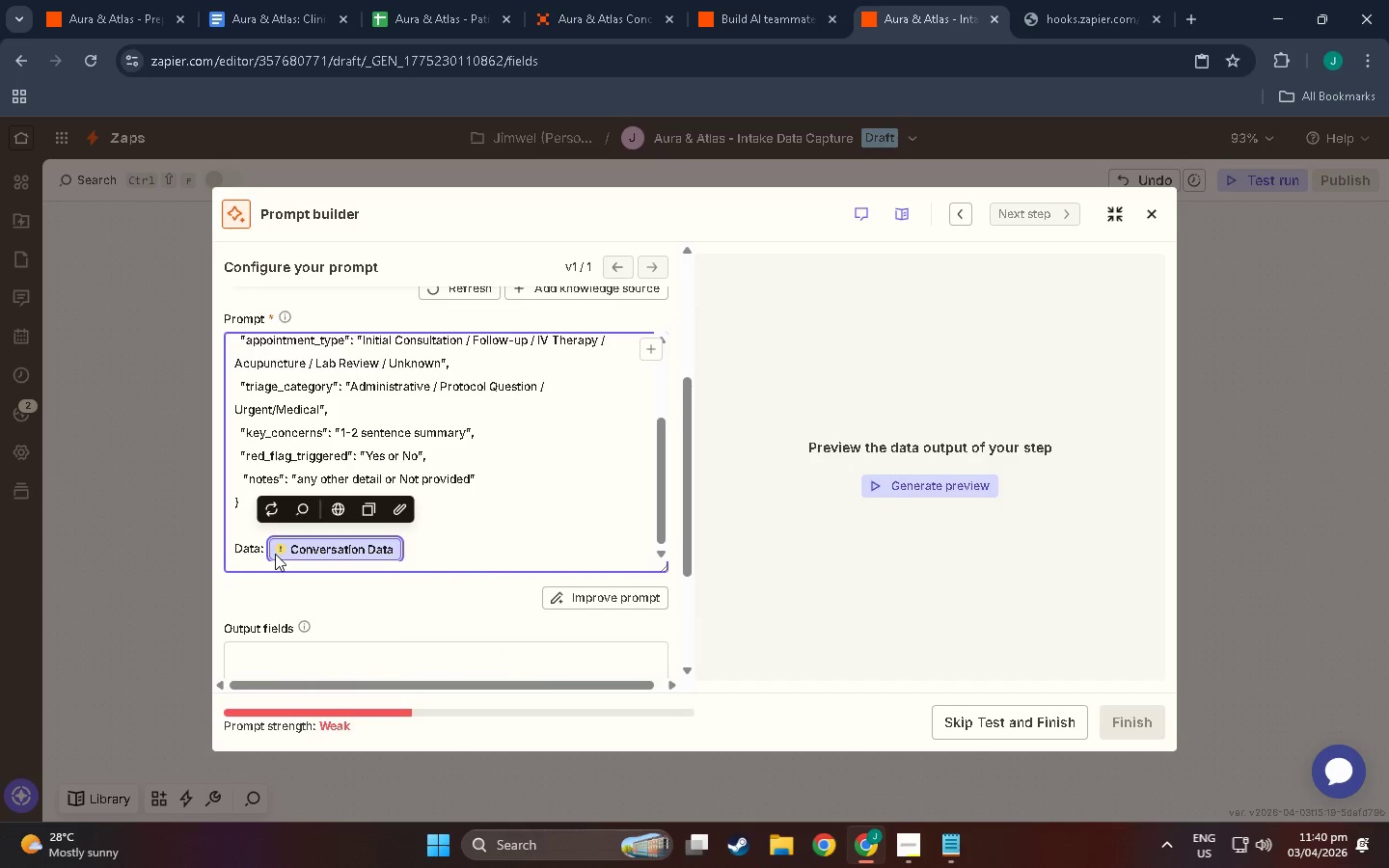 
triple_click([275, 554])
 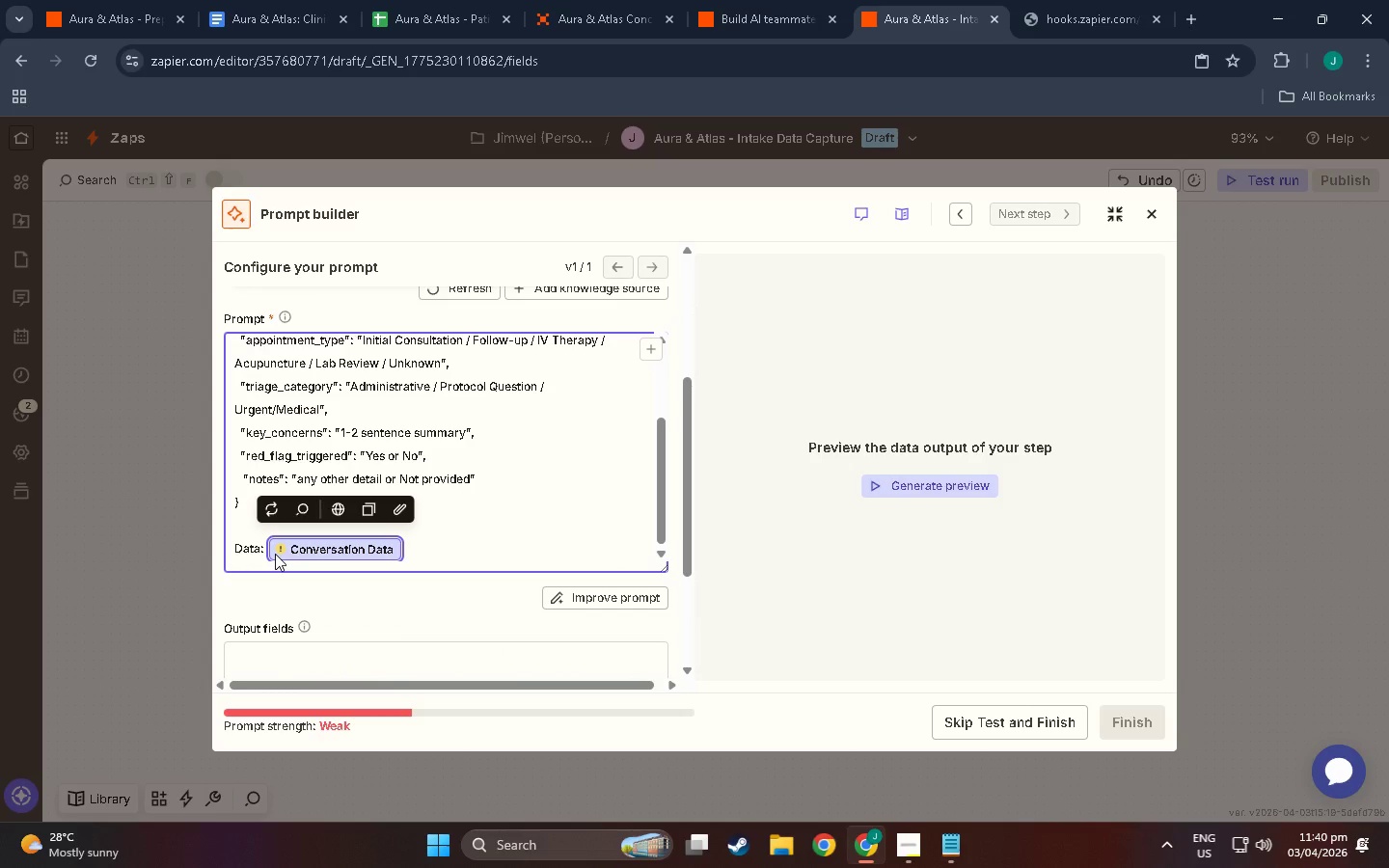 
triple_click([275, 554])
 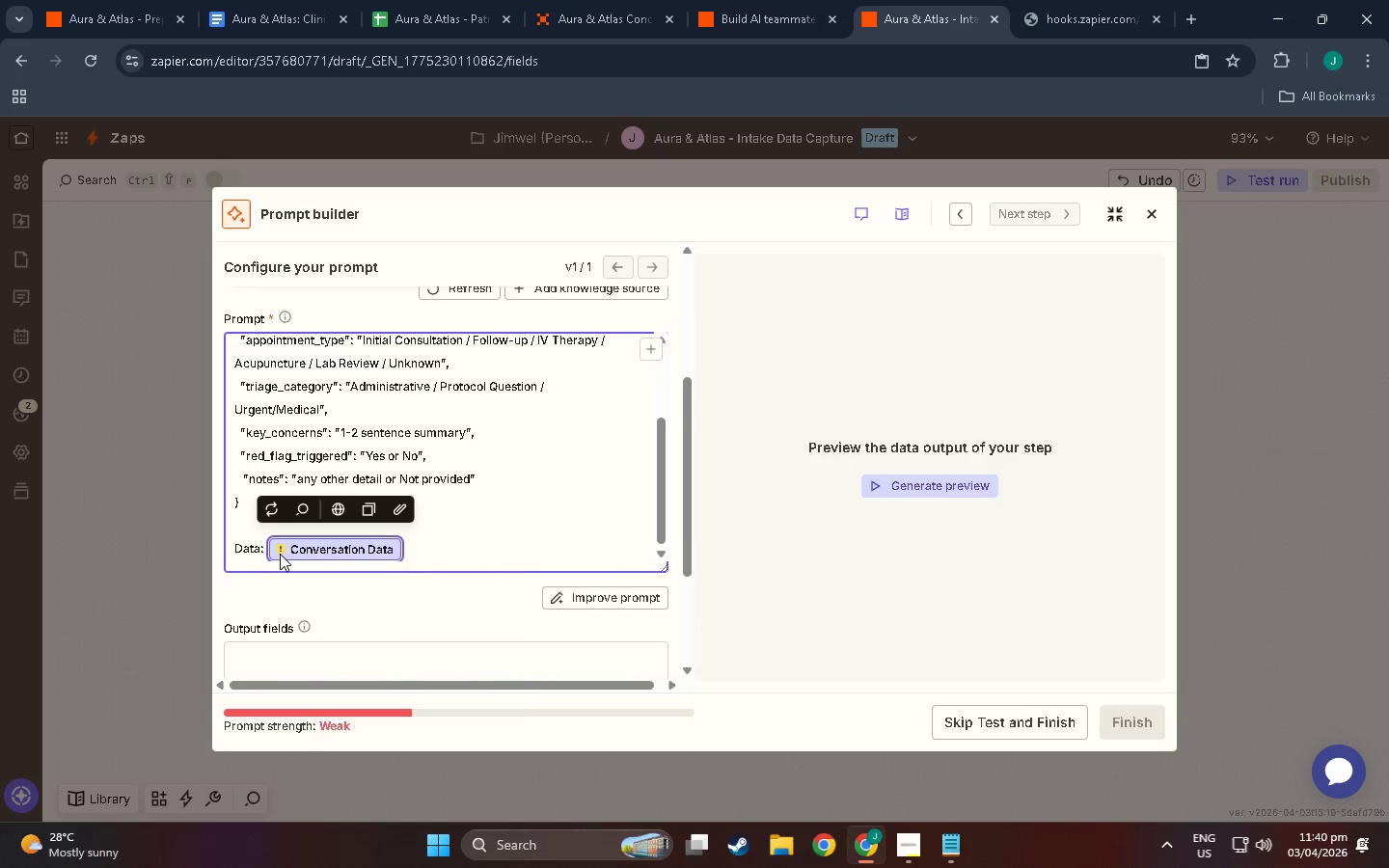 
right_click([280, 554])
 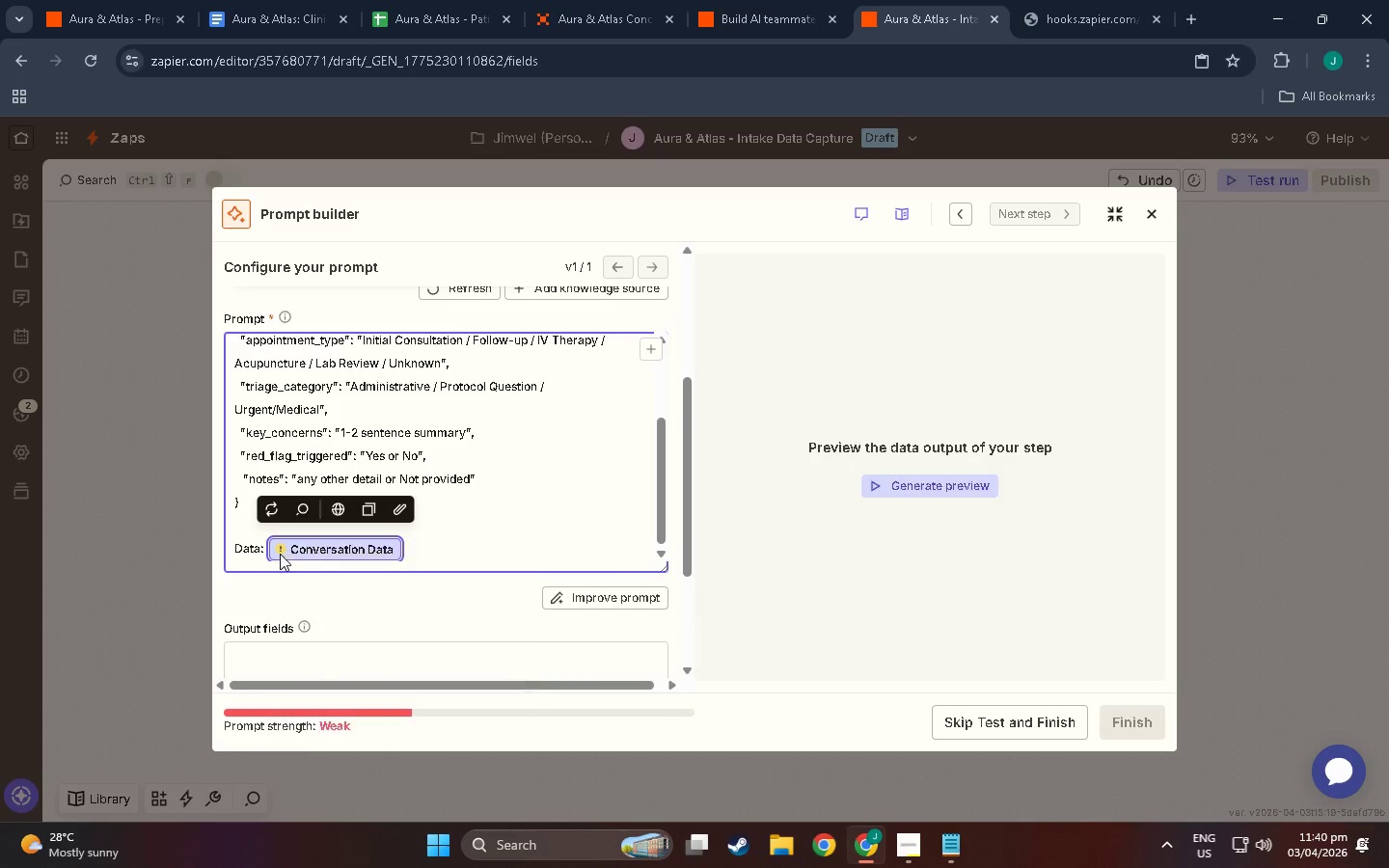 
double_click([280, 554])
 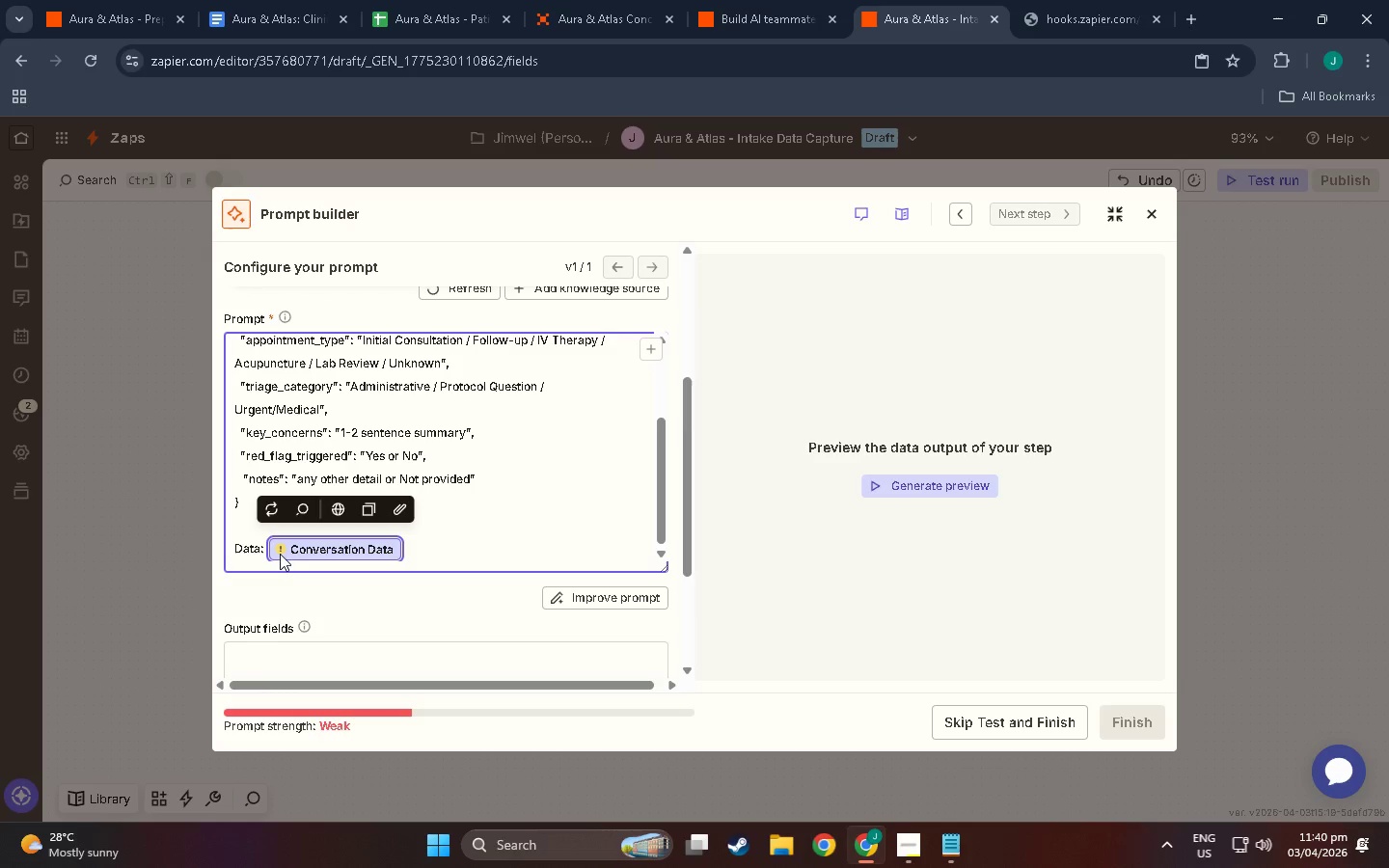 
triple_click([280, 554])
 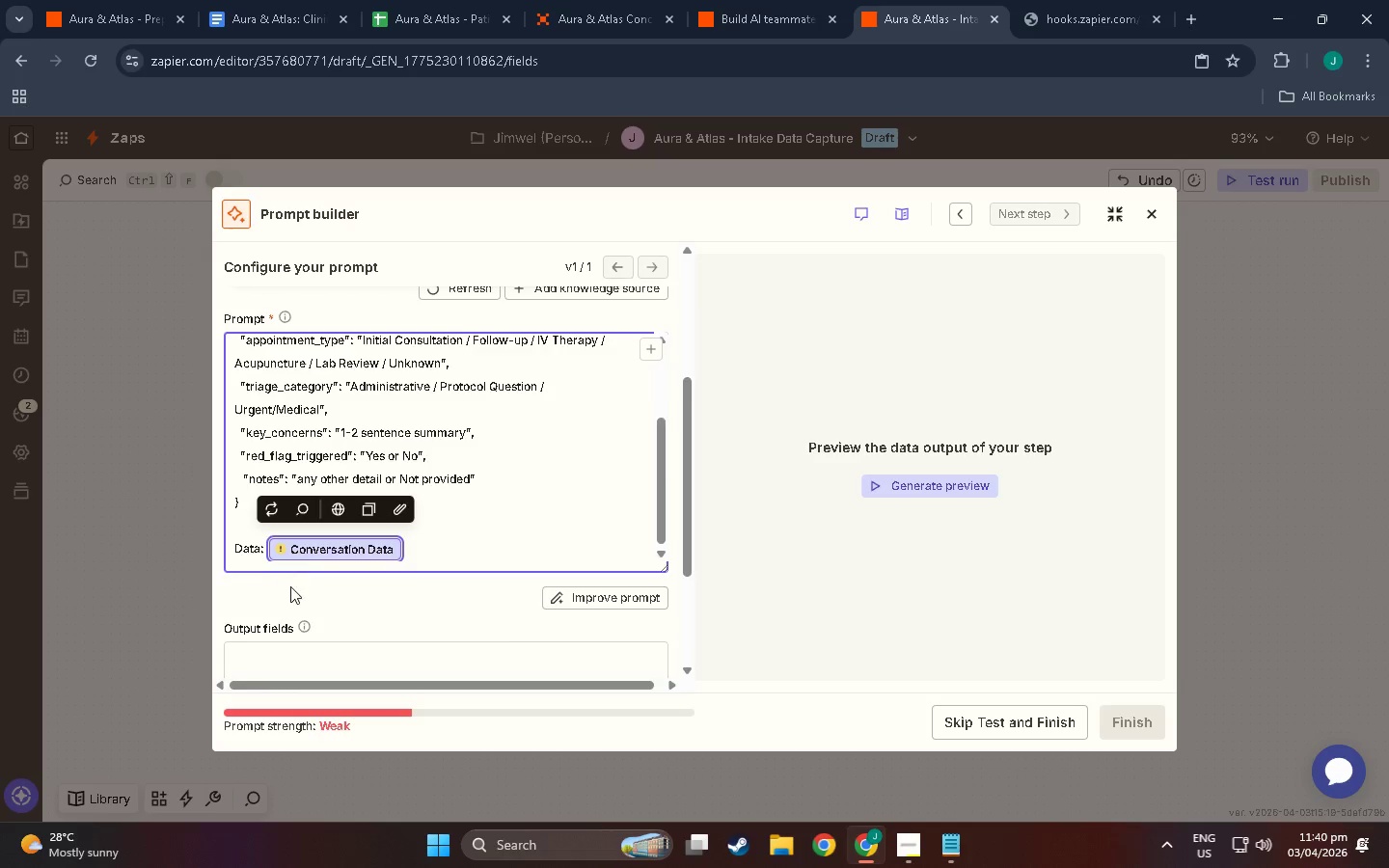 
scroll: coordinate [293, 595], scroll_direction: down, amount: 6.0
 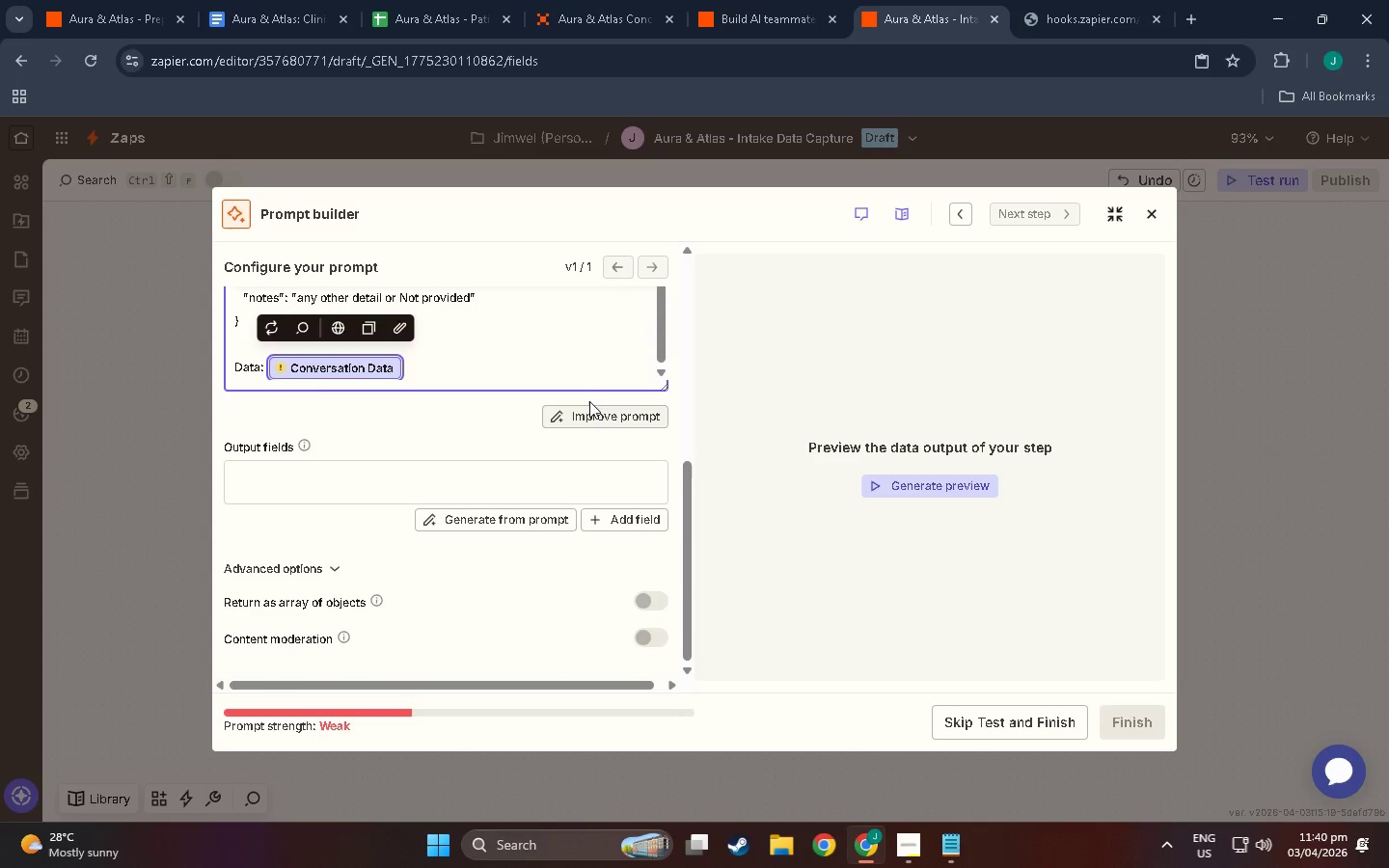 
scroll: coordinate [417, 449], scroll_direction: up, amount: 20.0
 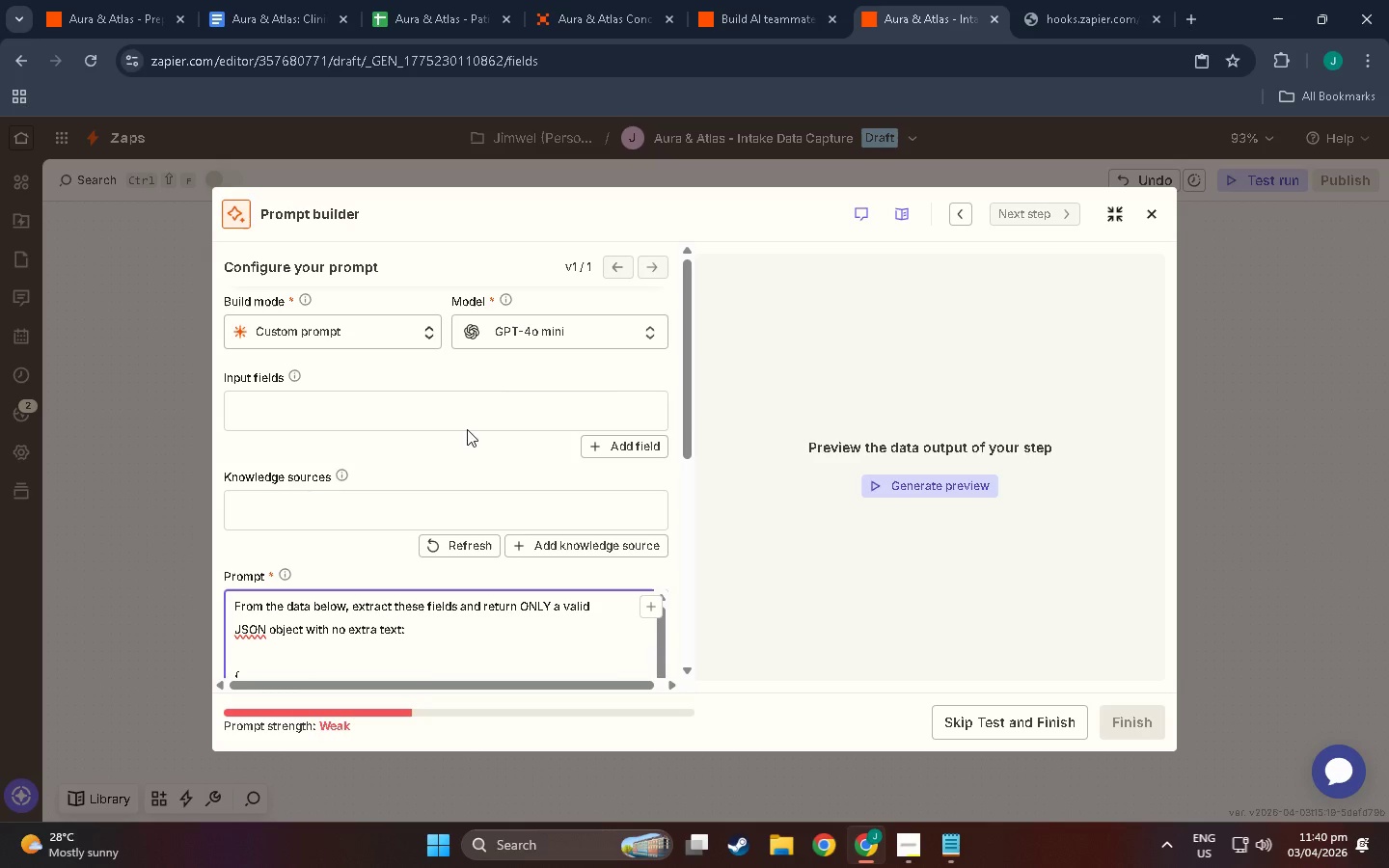 
scroll: coordinate [439, 434], scroll_direction: down, amount: 27.0
 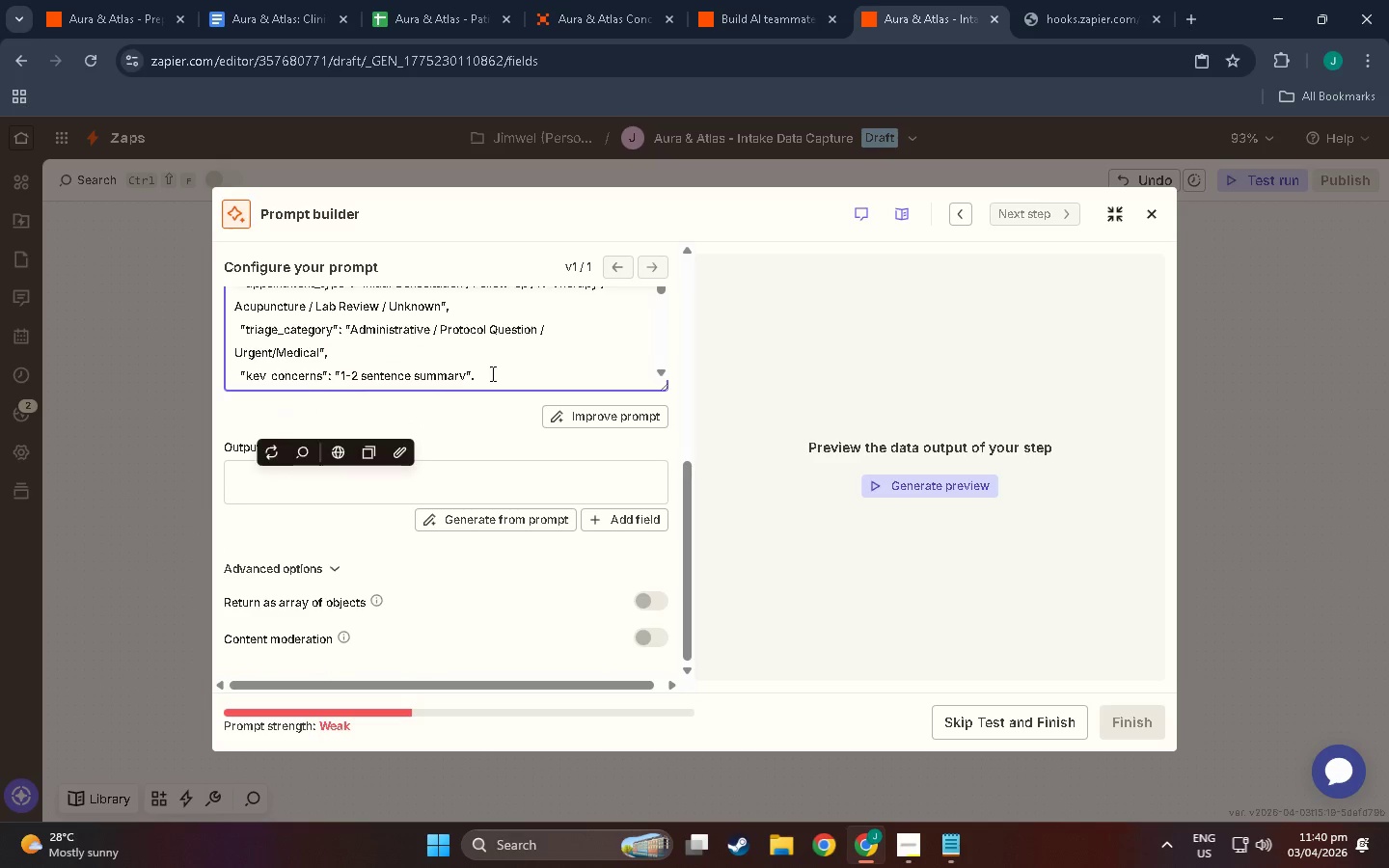 
left_click([491, 373])
 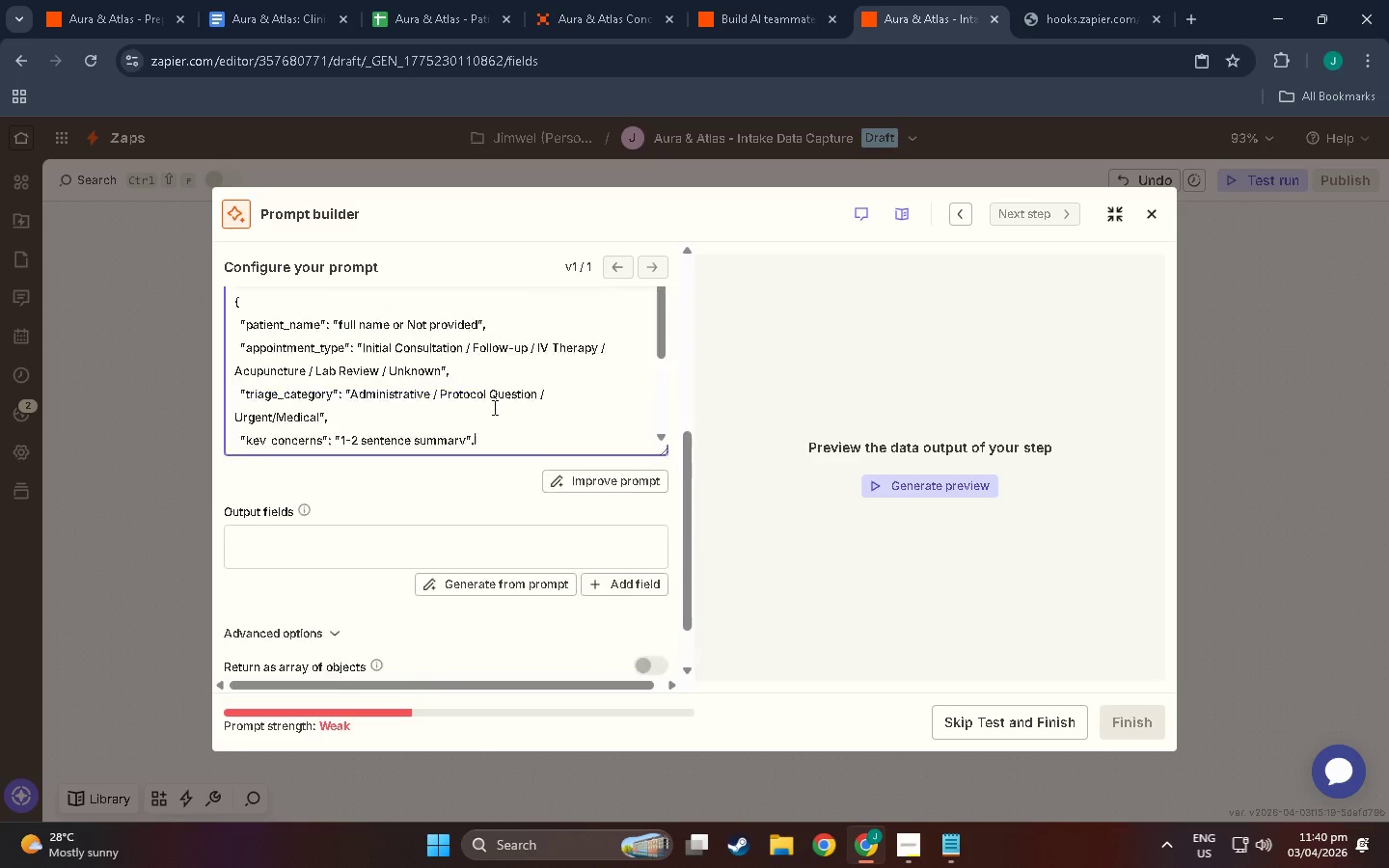 
scroll: coordinate [536, 506], scroll_direction: up, amount: 1.0
 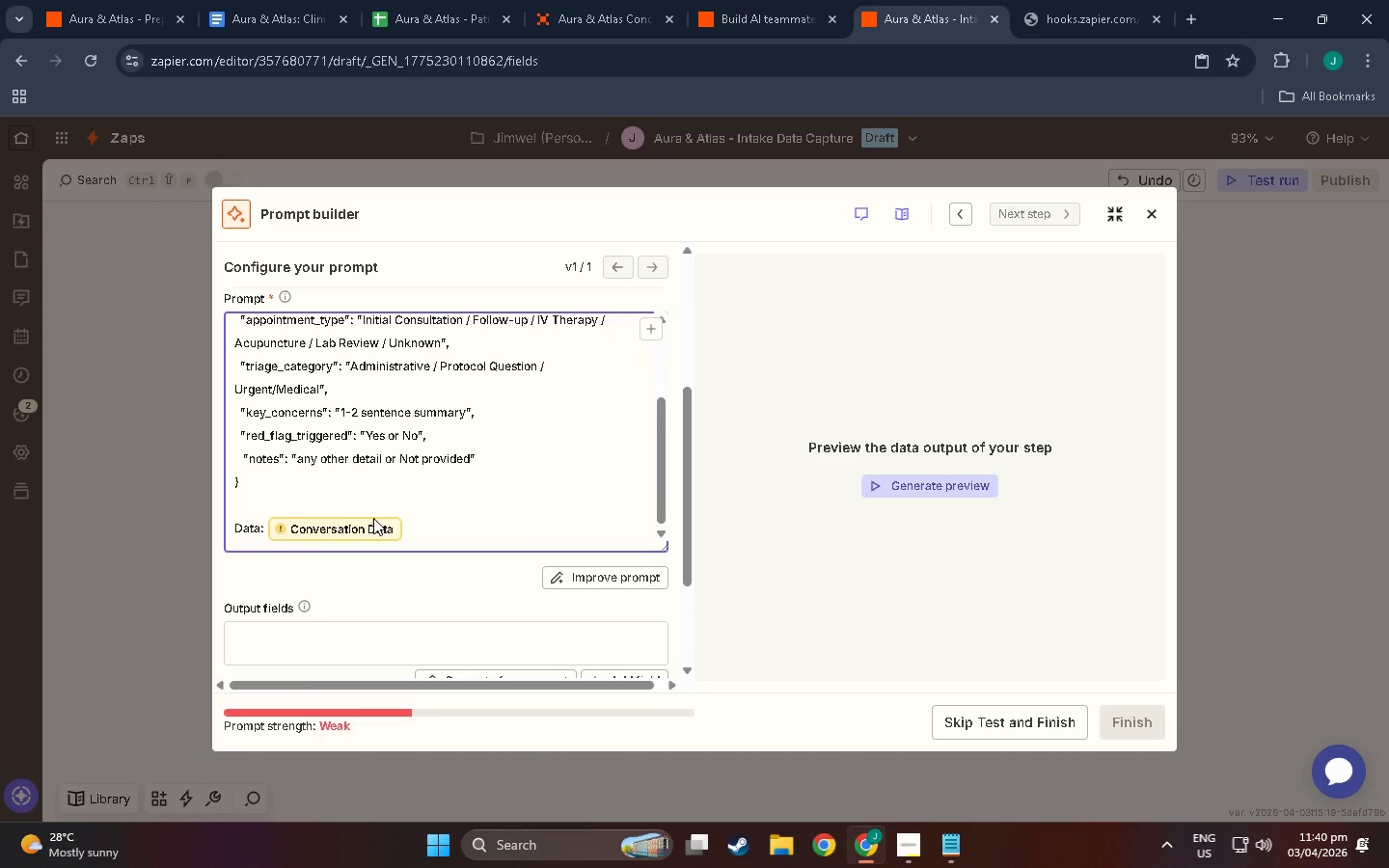 
left_click([413, 526])
 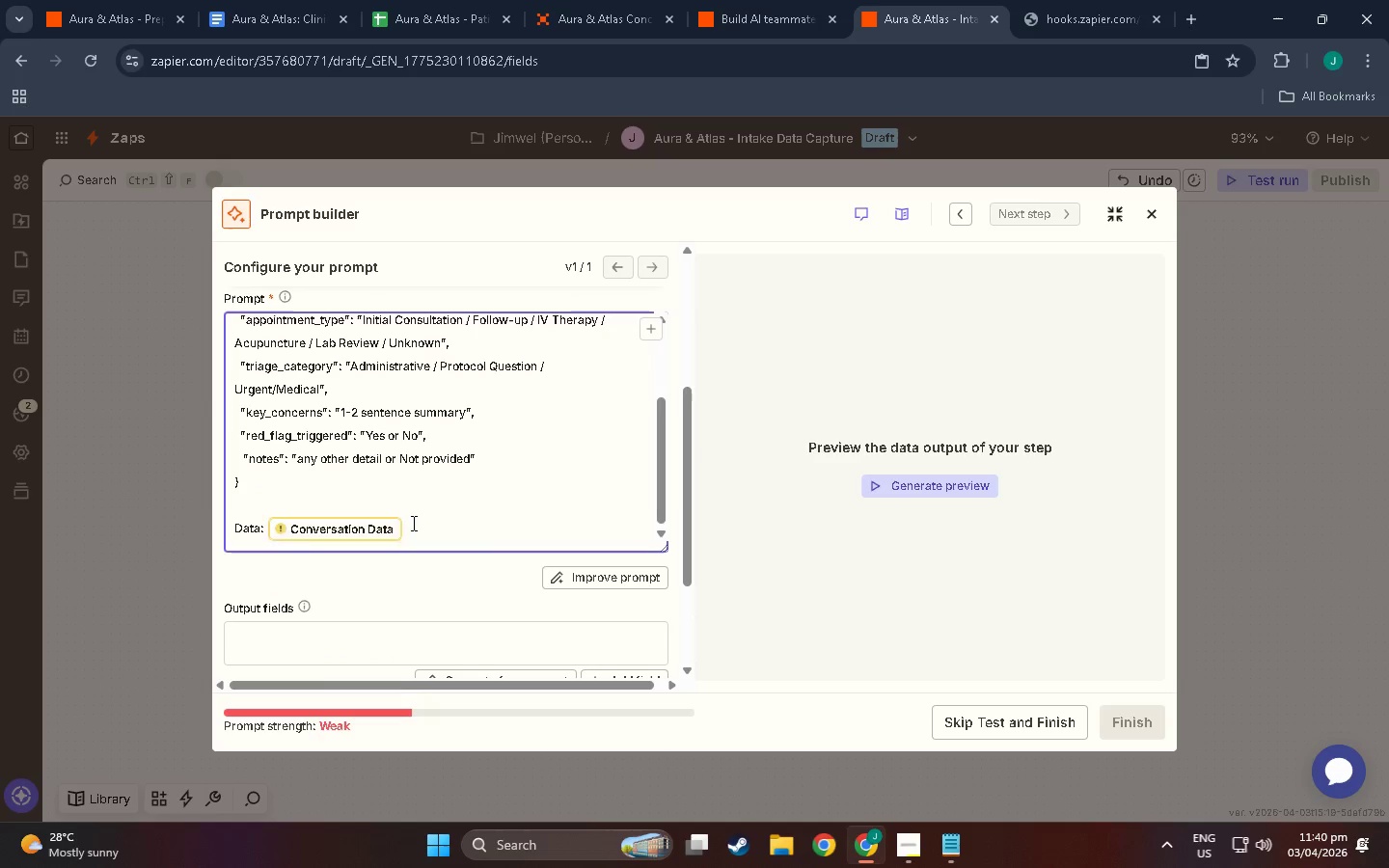 
key(Backspace)
type({{conversation_Dat)
key(Backspace)
key(Backspace)
key(Backspace)
type(data{{)
key(Backspace)
key(Backspace)
type(}})
 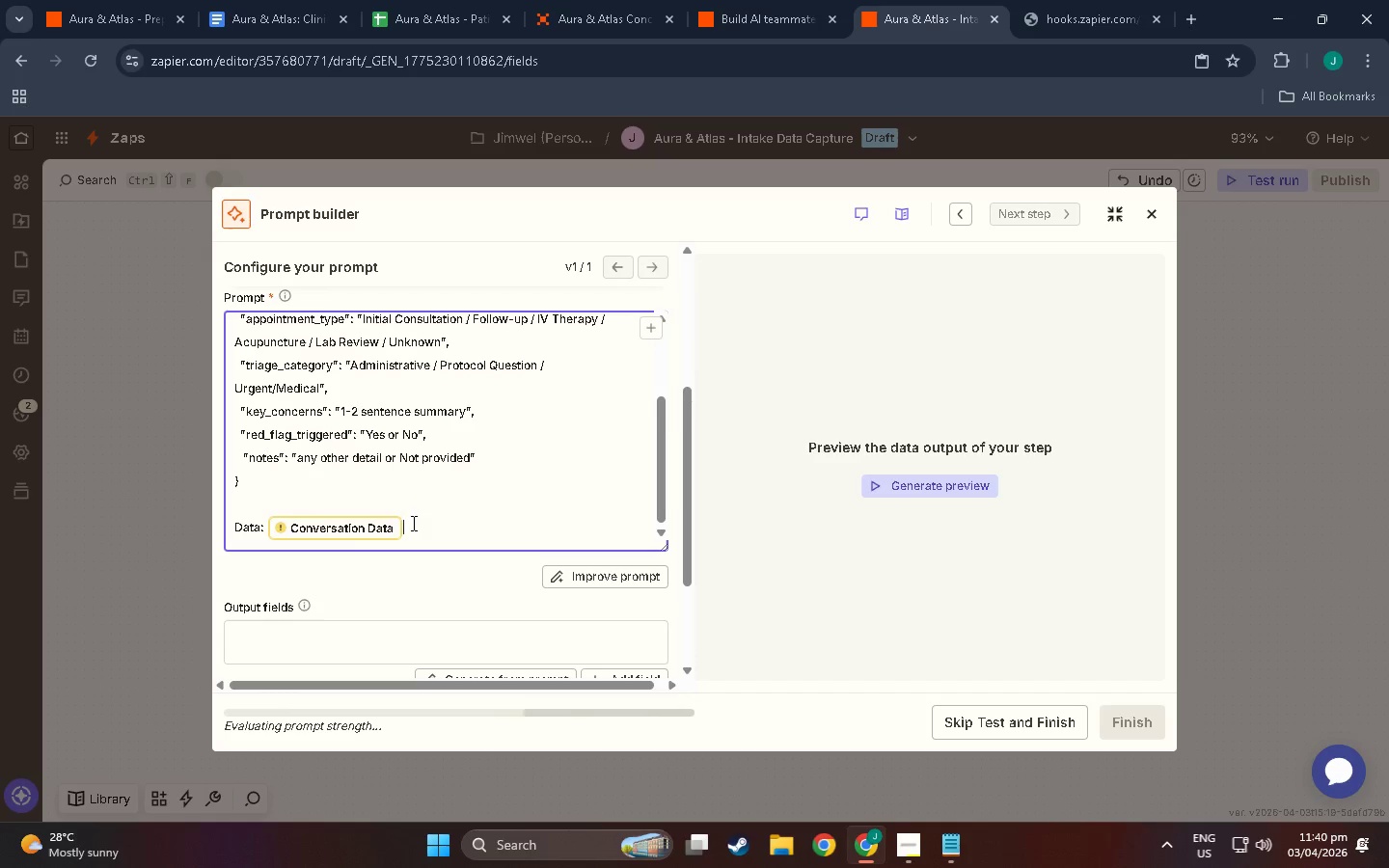 
left_click([327, 532])
 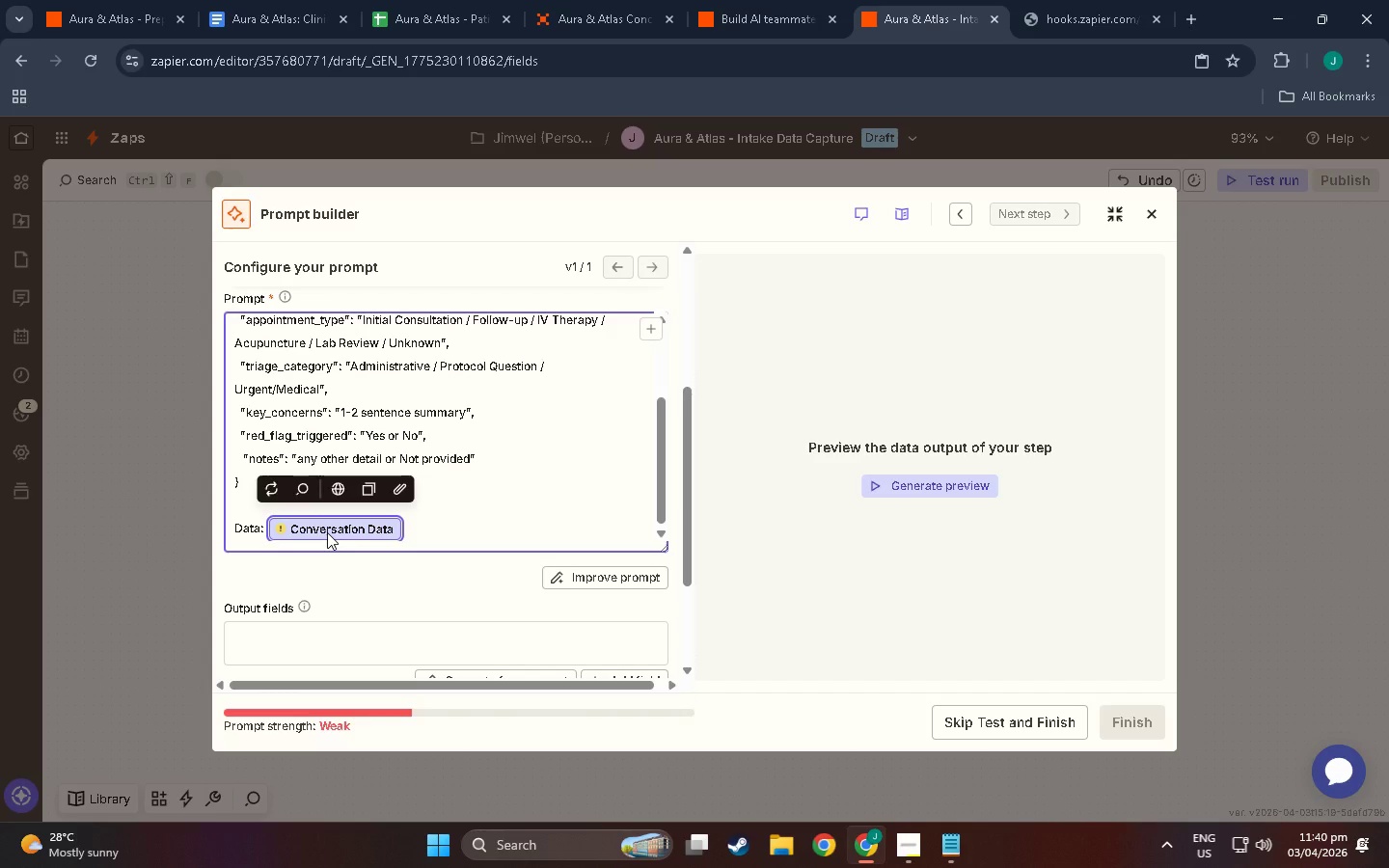 
right_click([327, 532])
 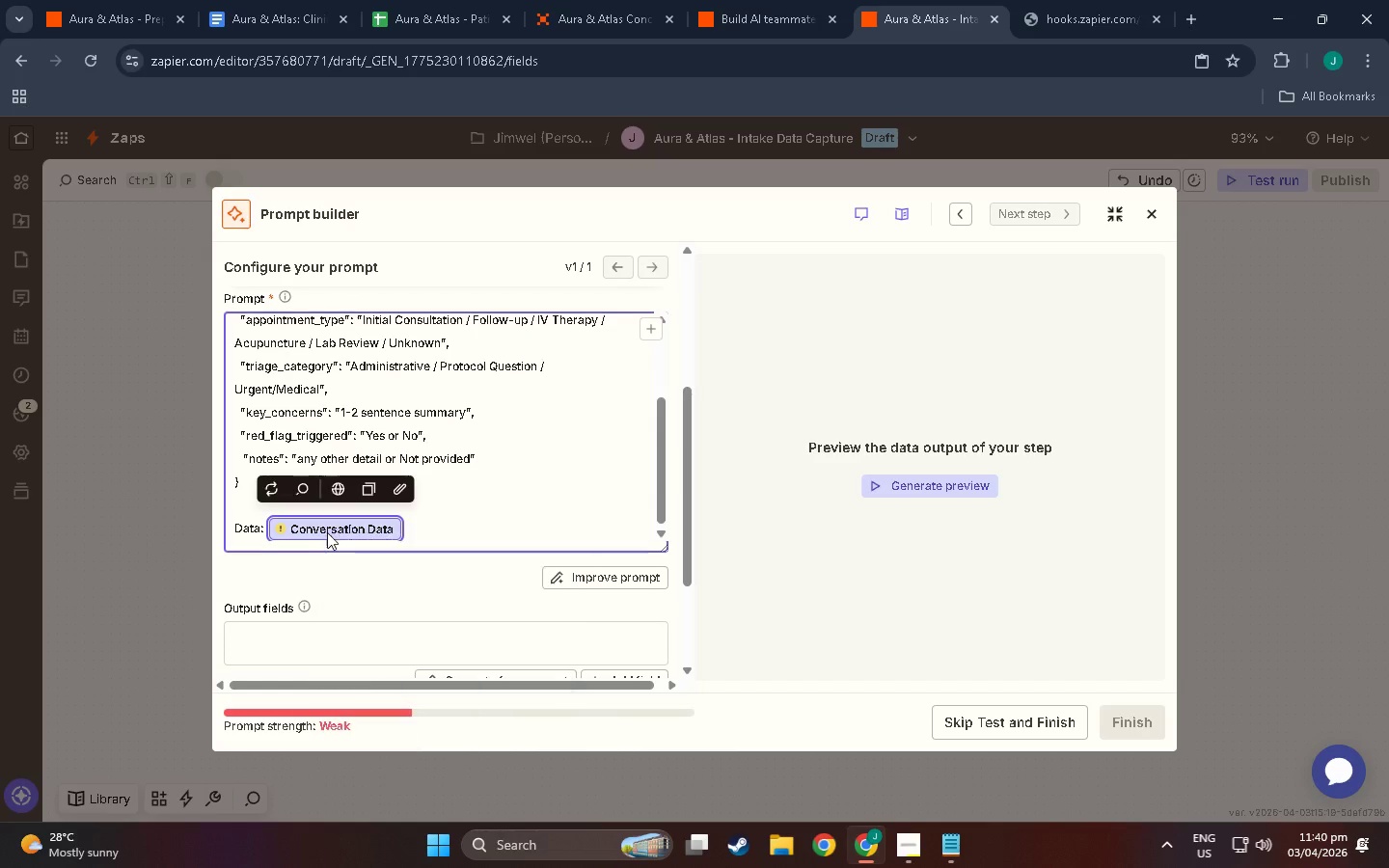 
double_click([327, 532])
 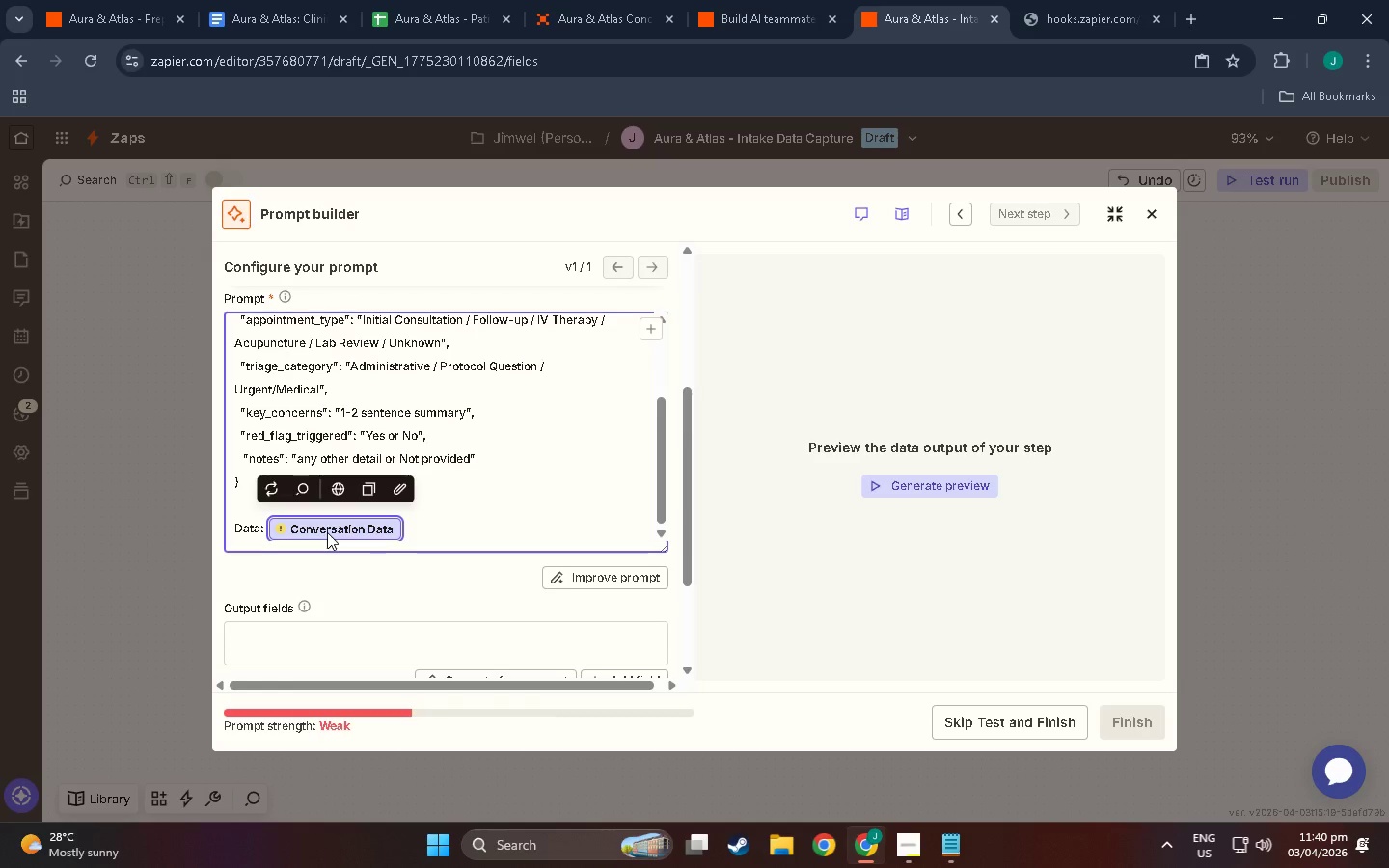 
triple_click([327, 532])
 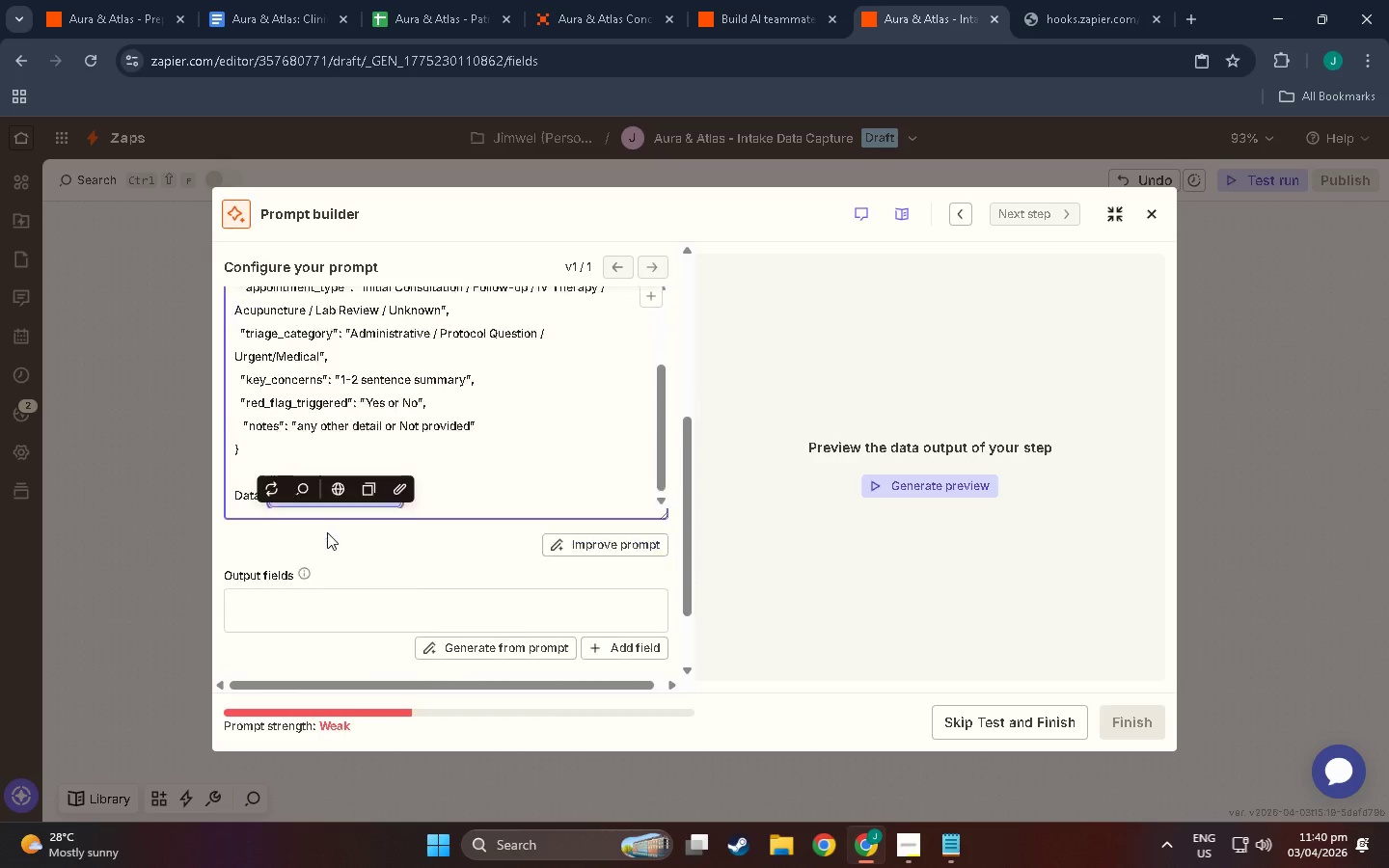 
scroll: coordinate [327, 532], scroll_direction: down, amount: 2.0
 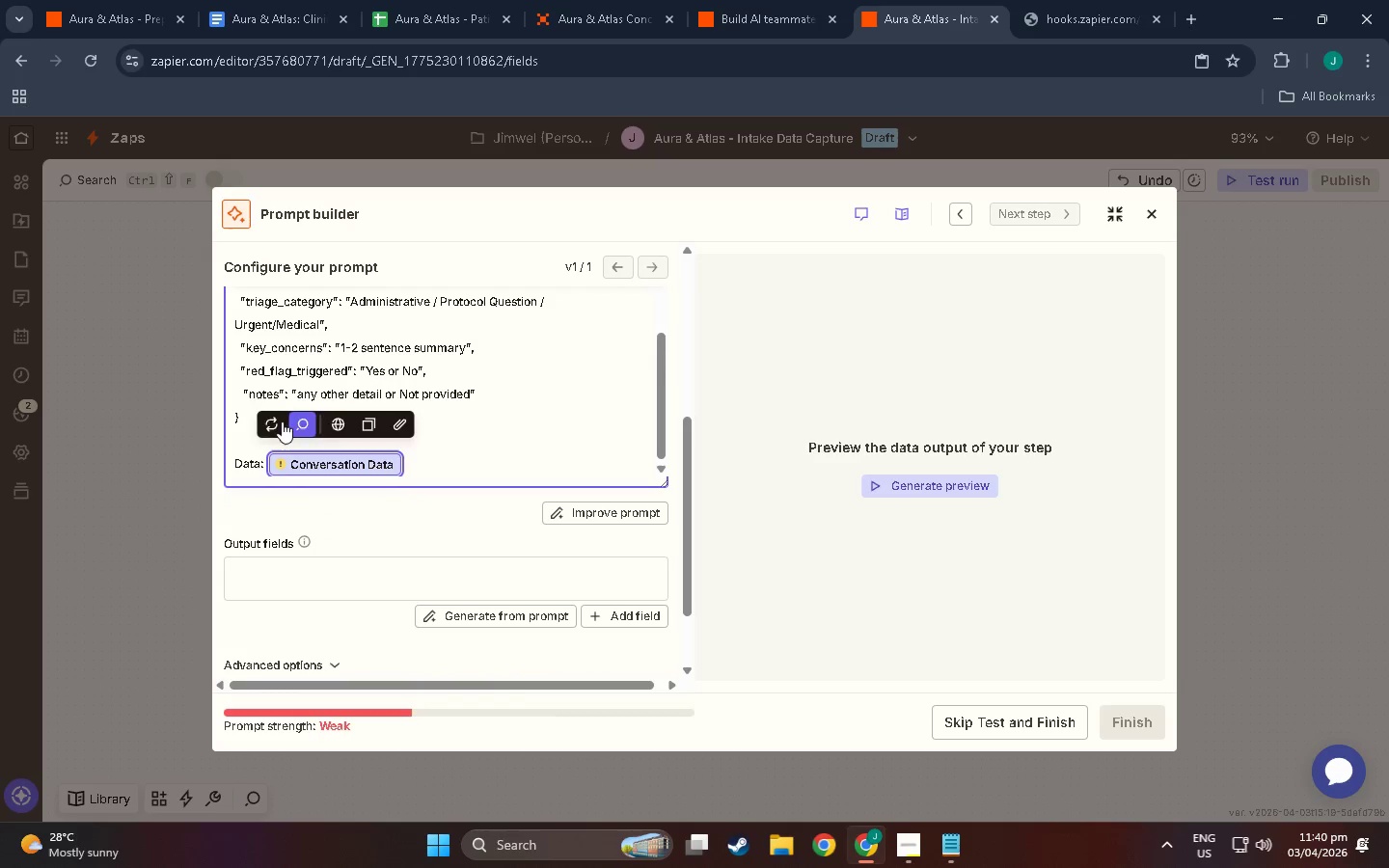 
mouse_move([297, 420])
 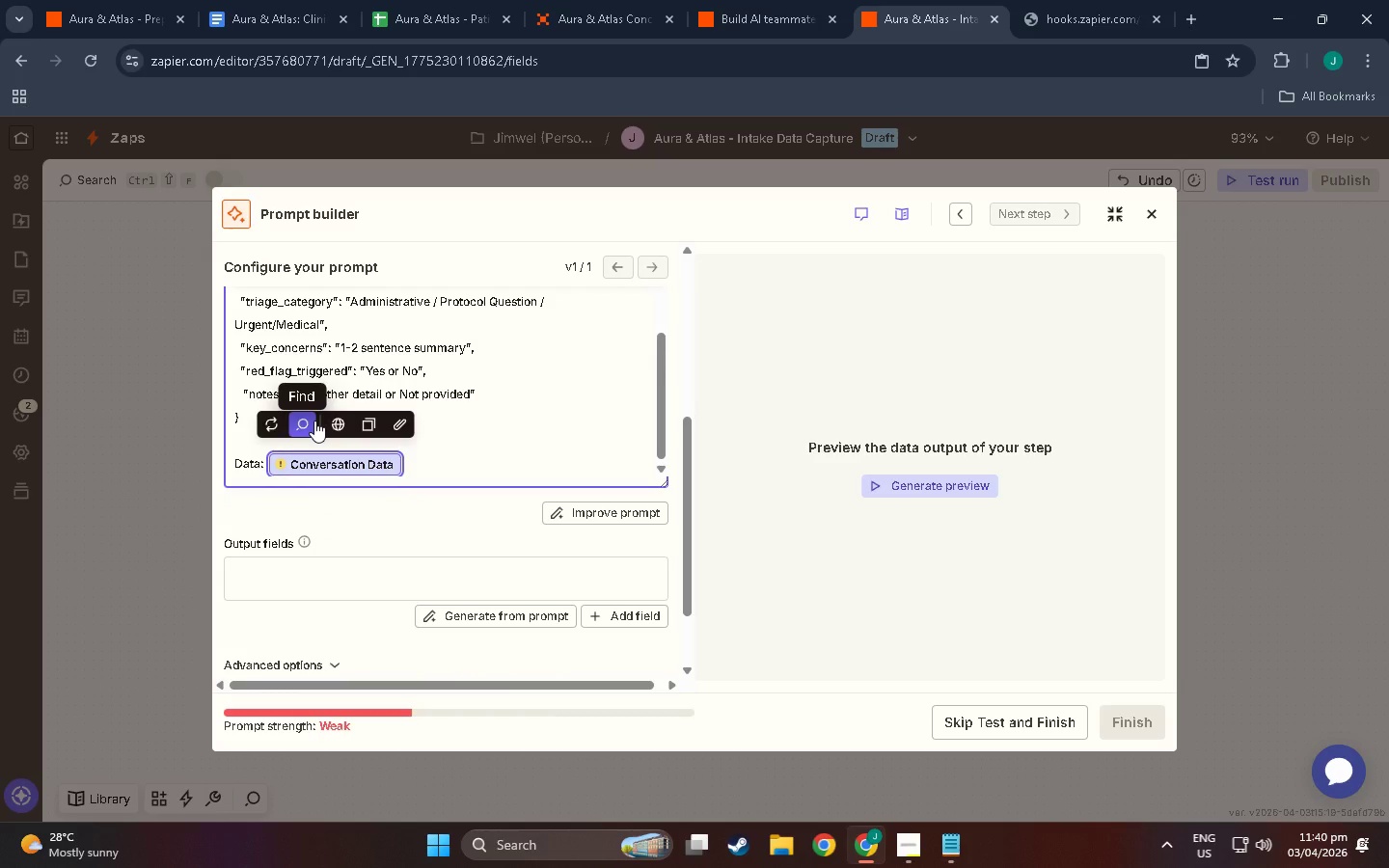 
mouse_move([359, 426])
 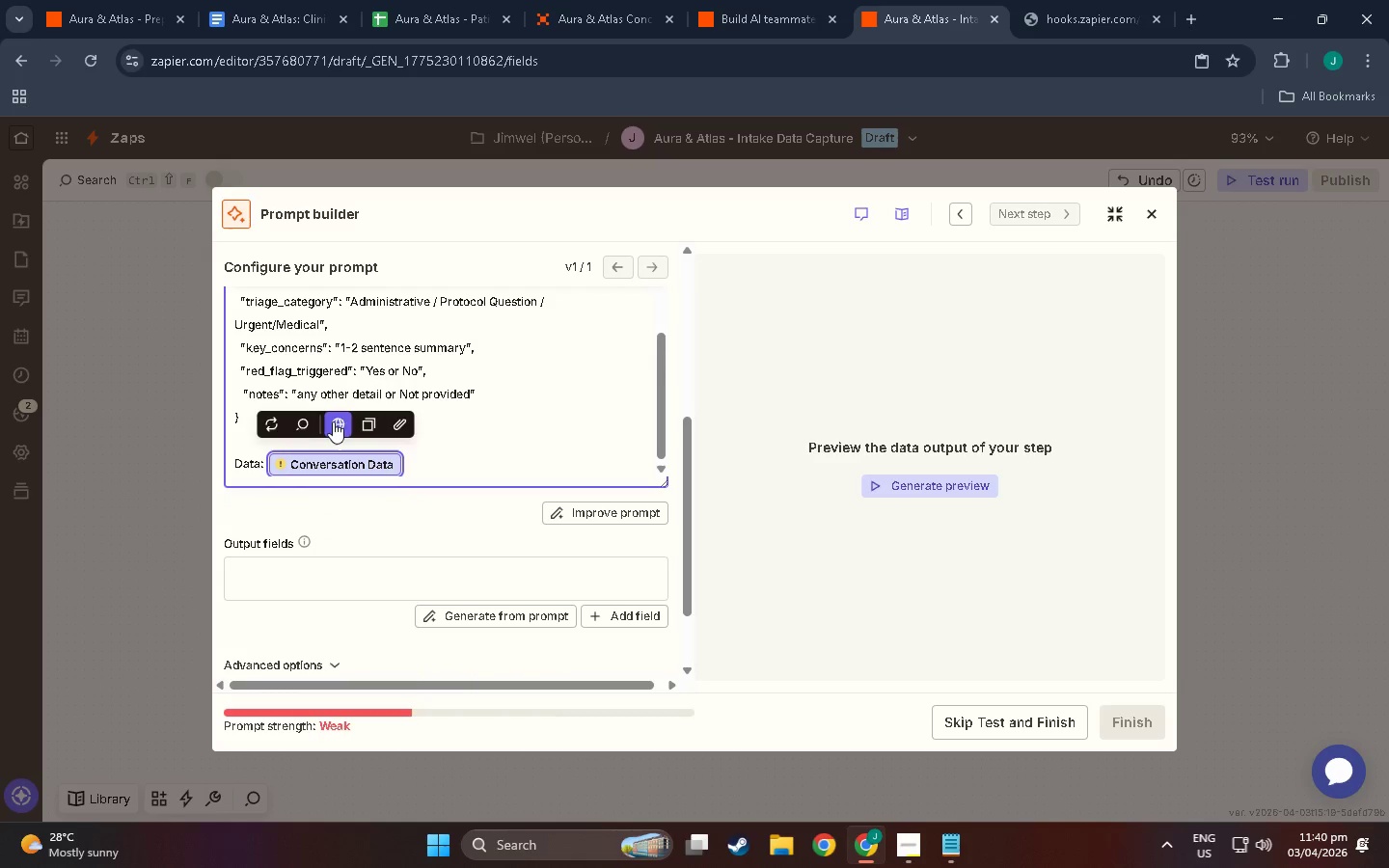 
left_click([337, 421])
 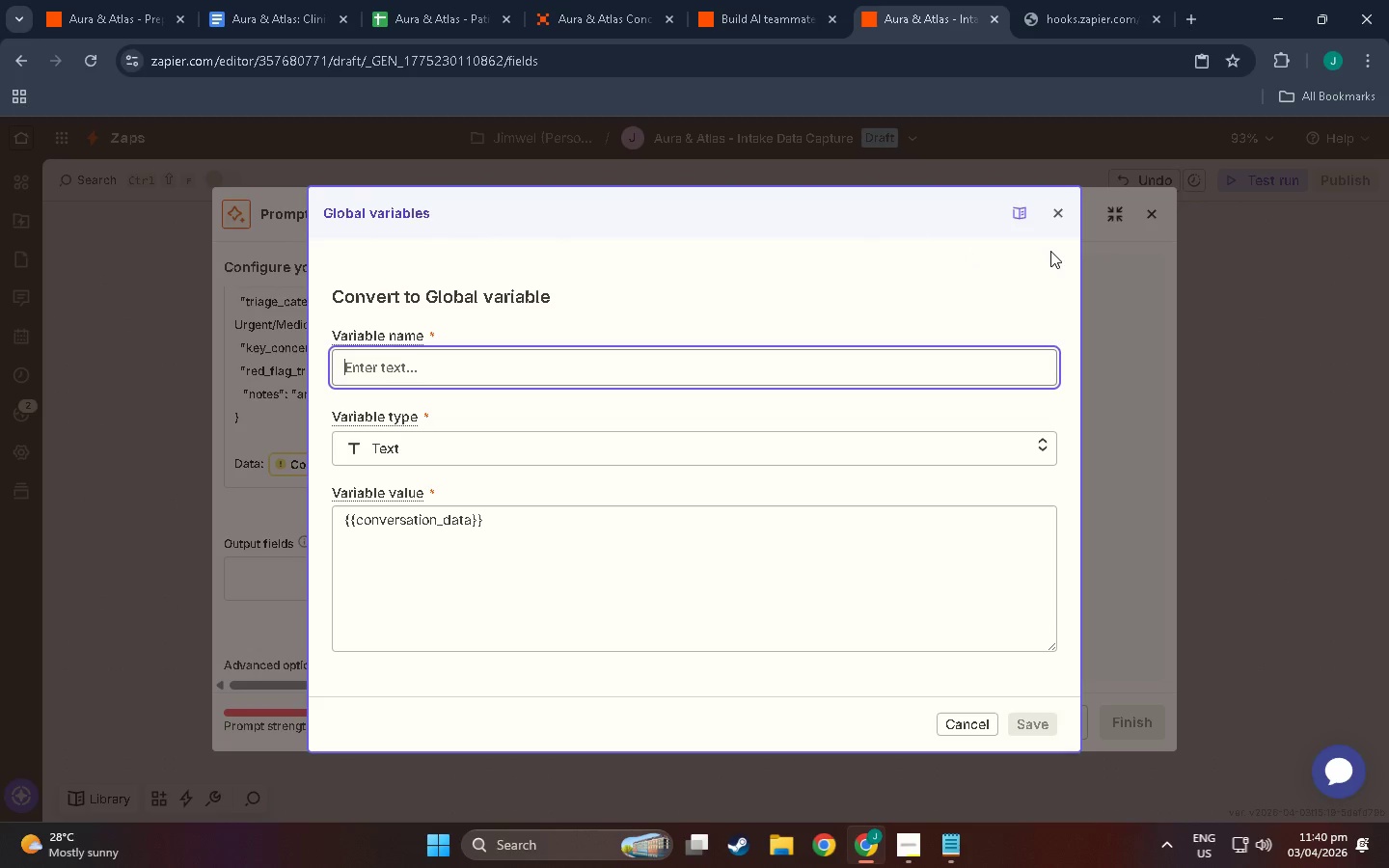 
left_click([1056, 215])
 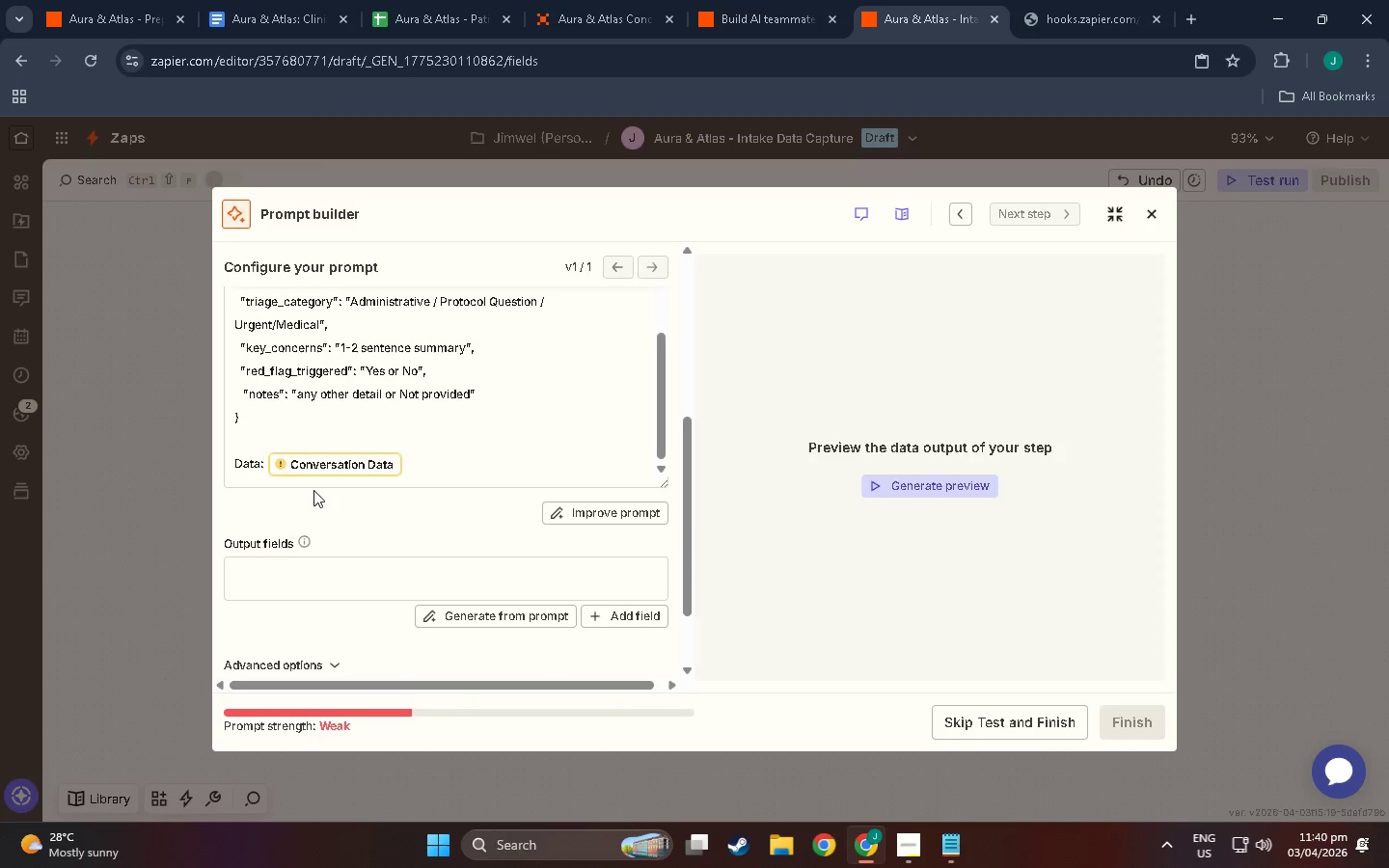 
left_click([313, 465])
 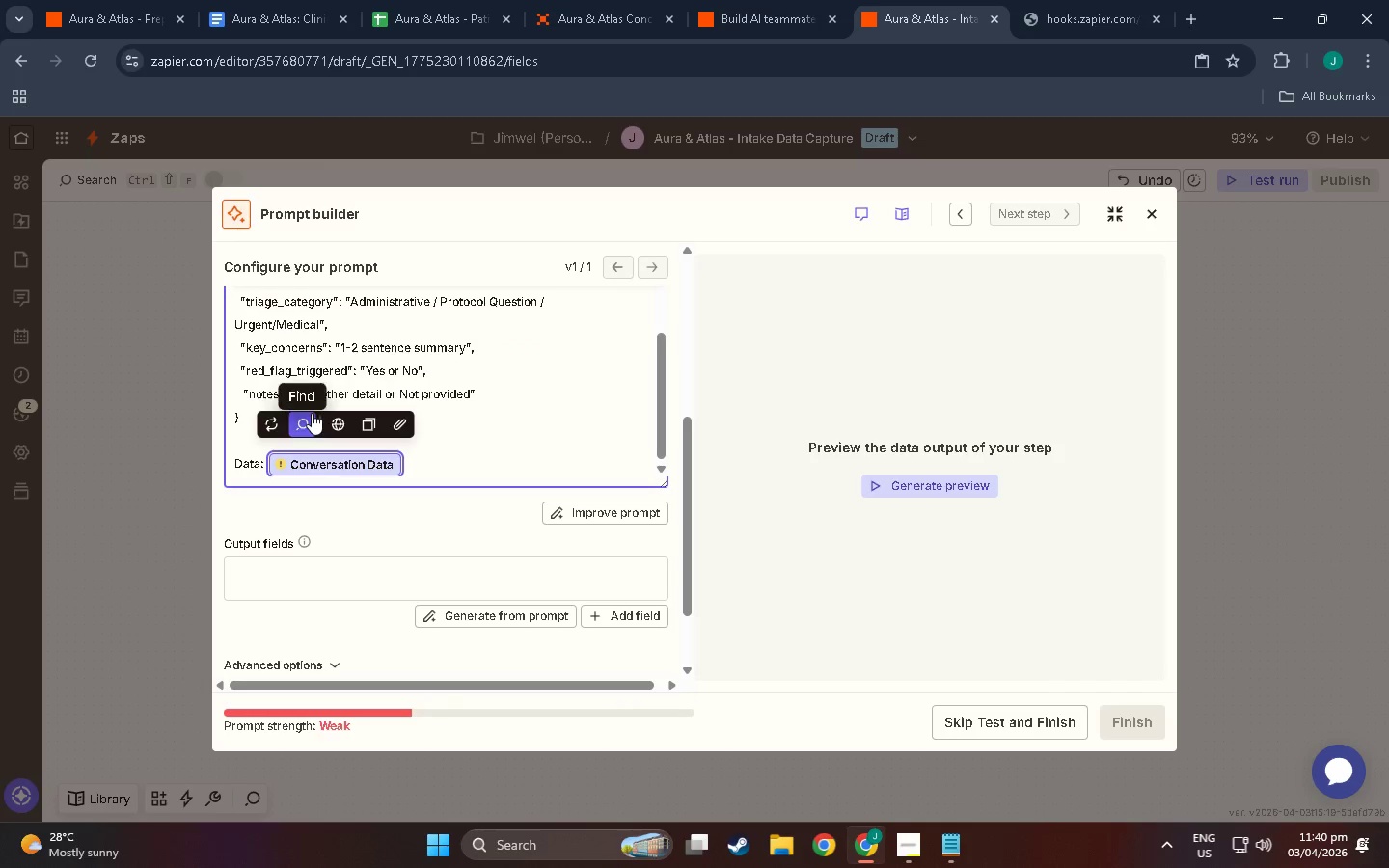 
left_click([312, 413])
 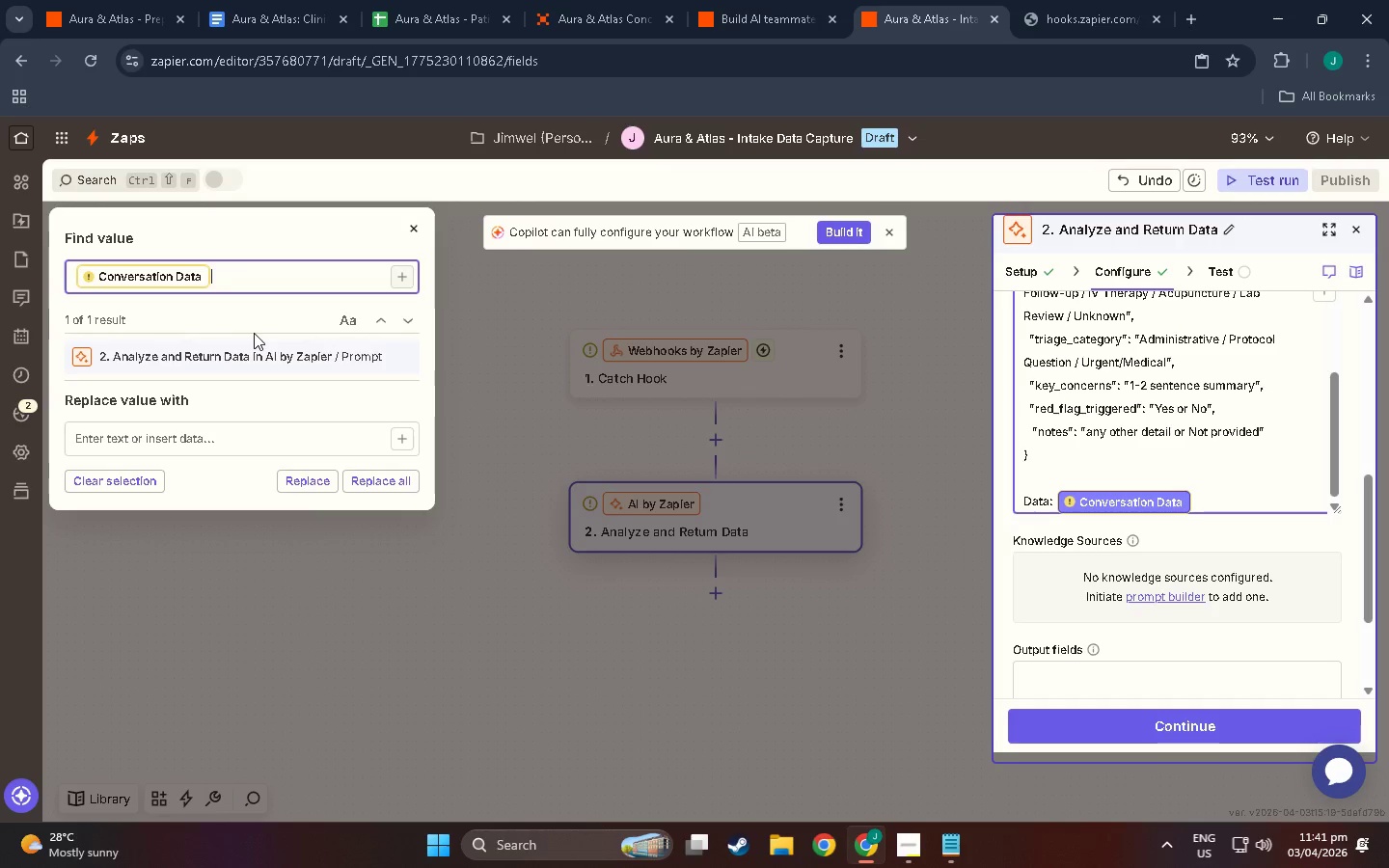 
wait(14.08)
 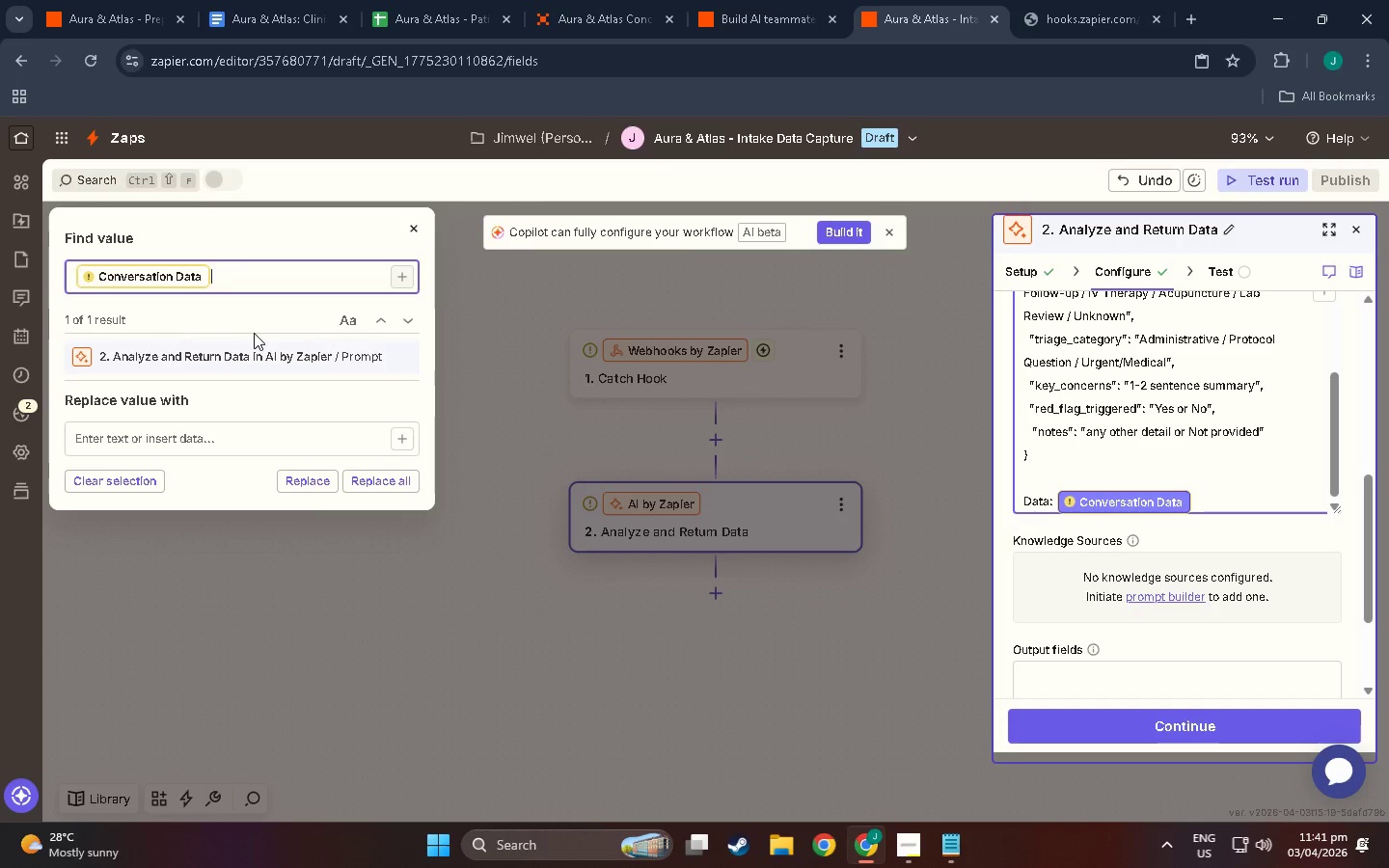 
left_click([204, 356])
 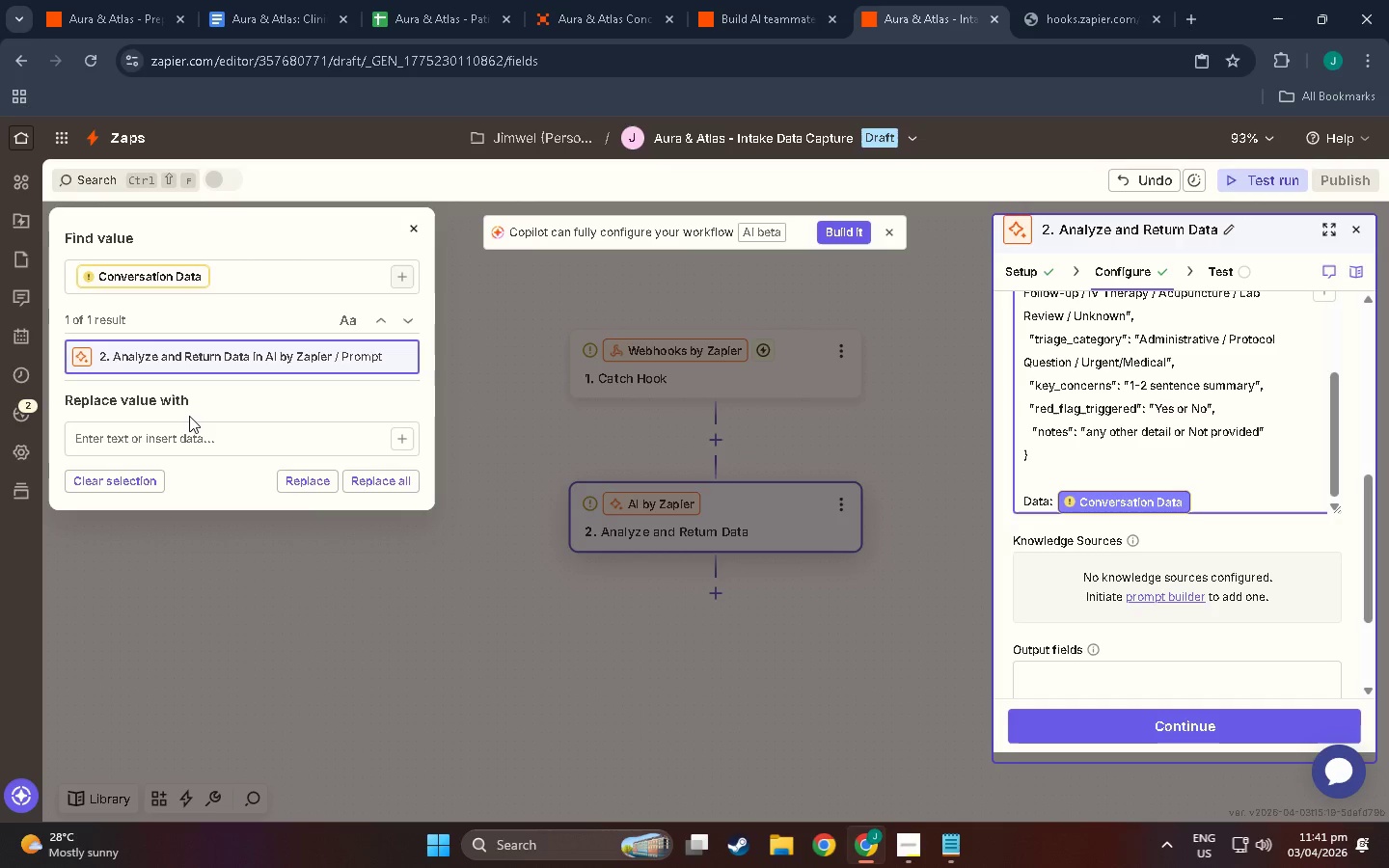 
left_click([188, 432])
 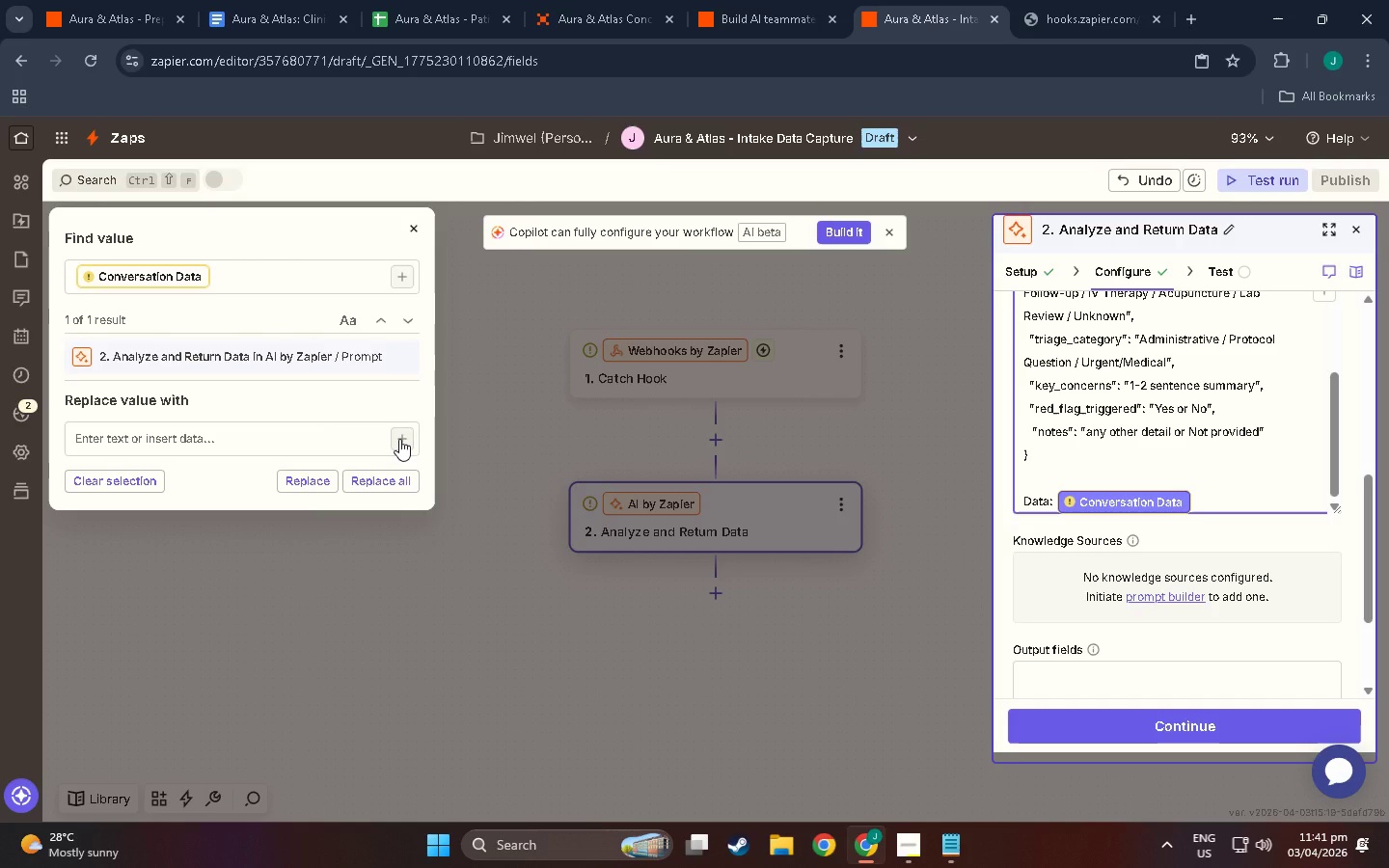 
left_click([399, 439])
 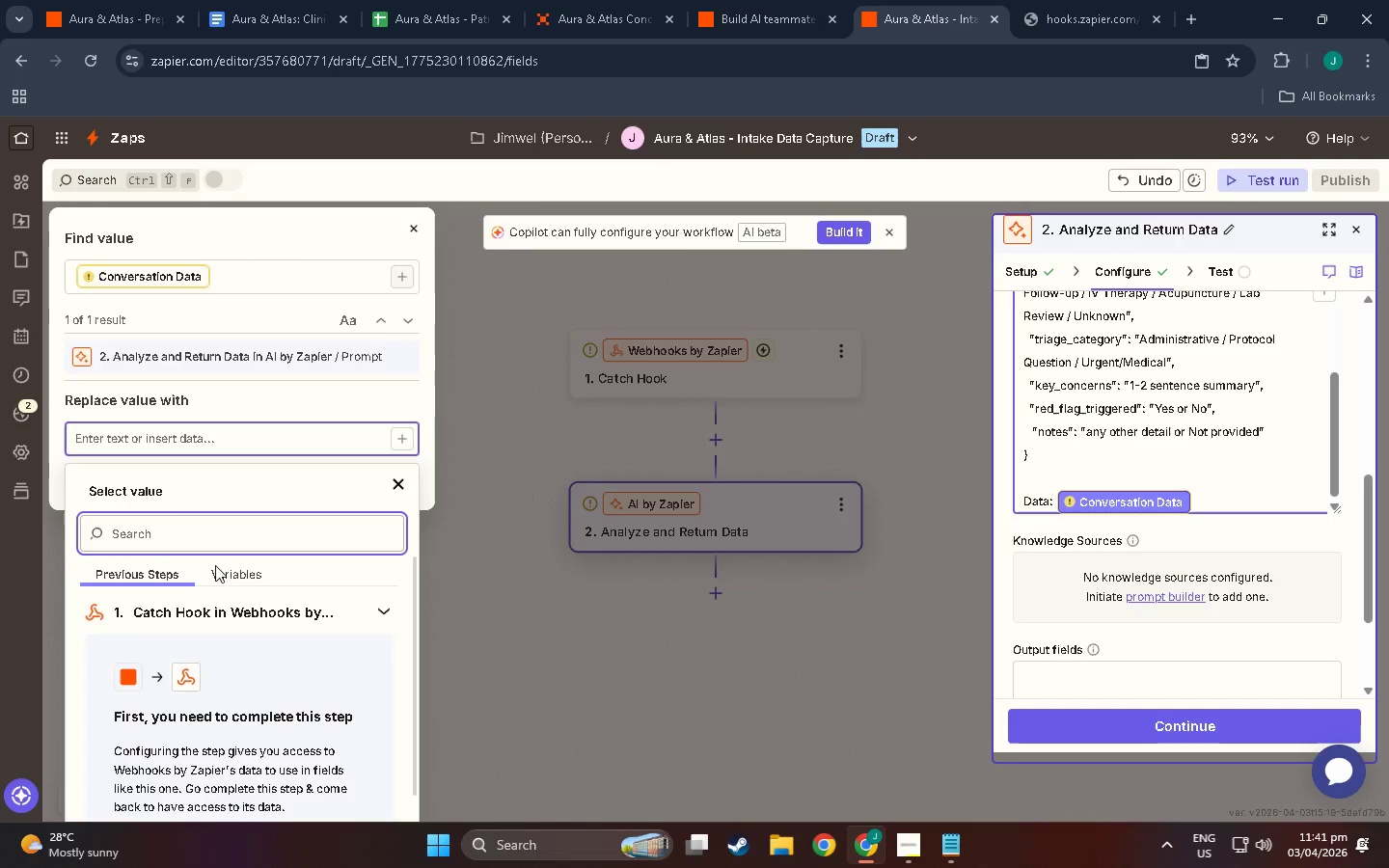 
scroll: coordinate [226, 751], scroll_direction: down, amount: 3.0
 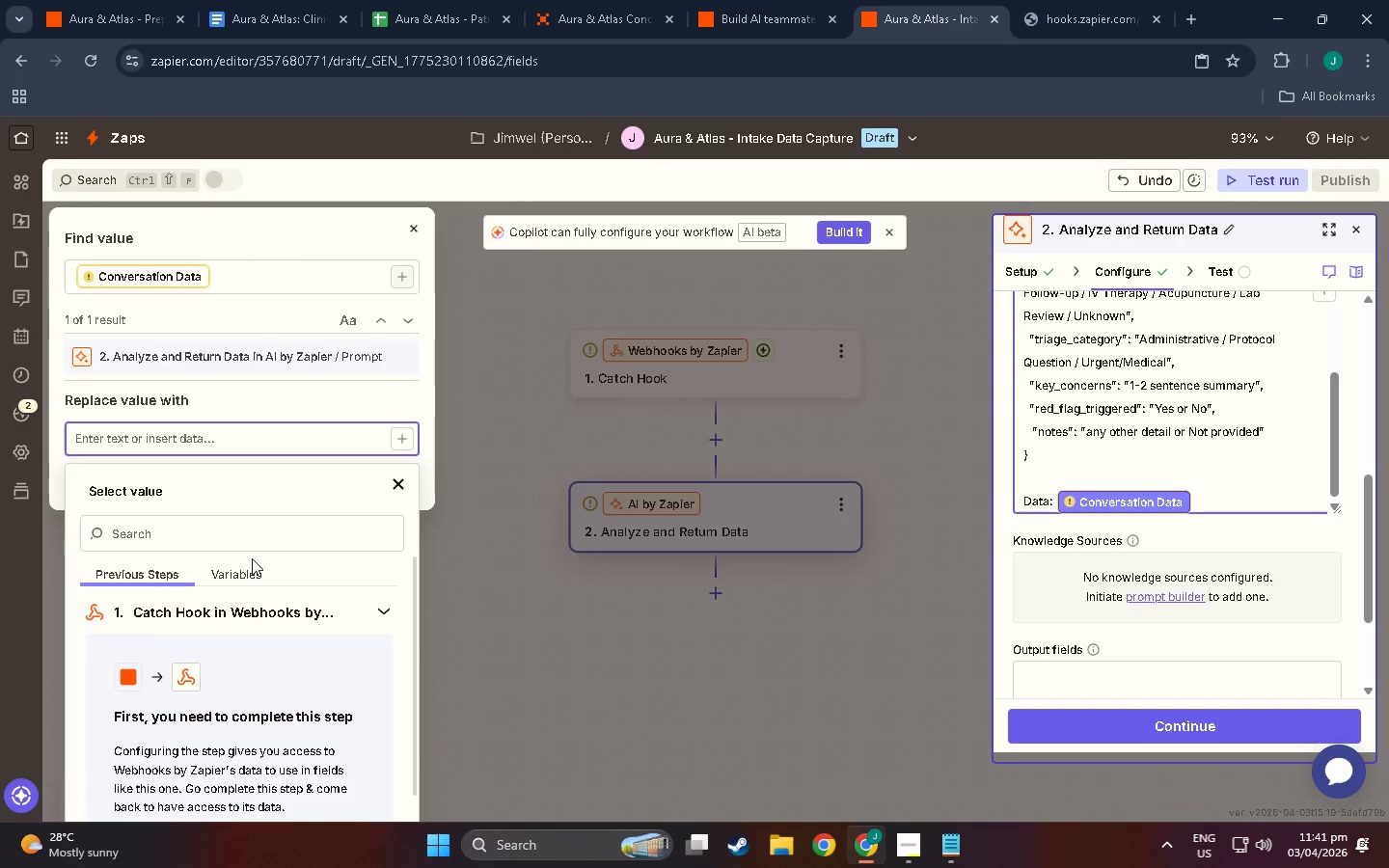 
double_click([247, 583])
 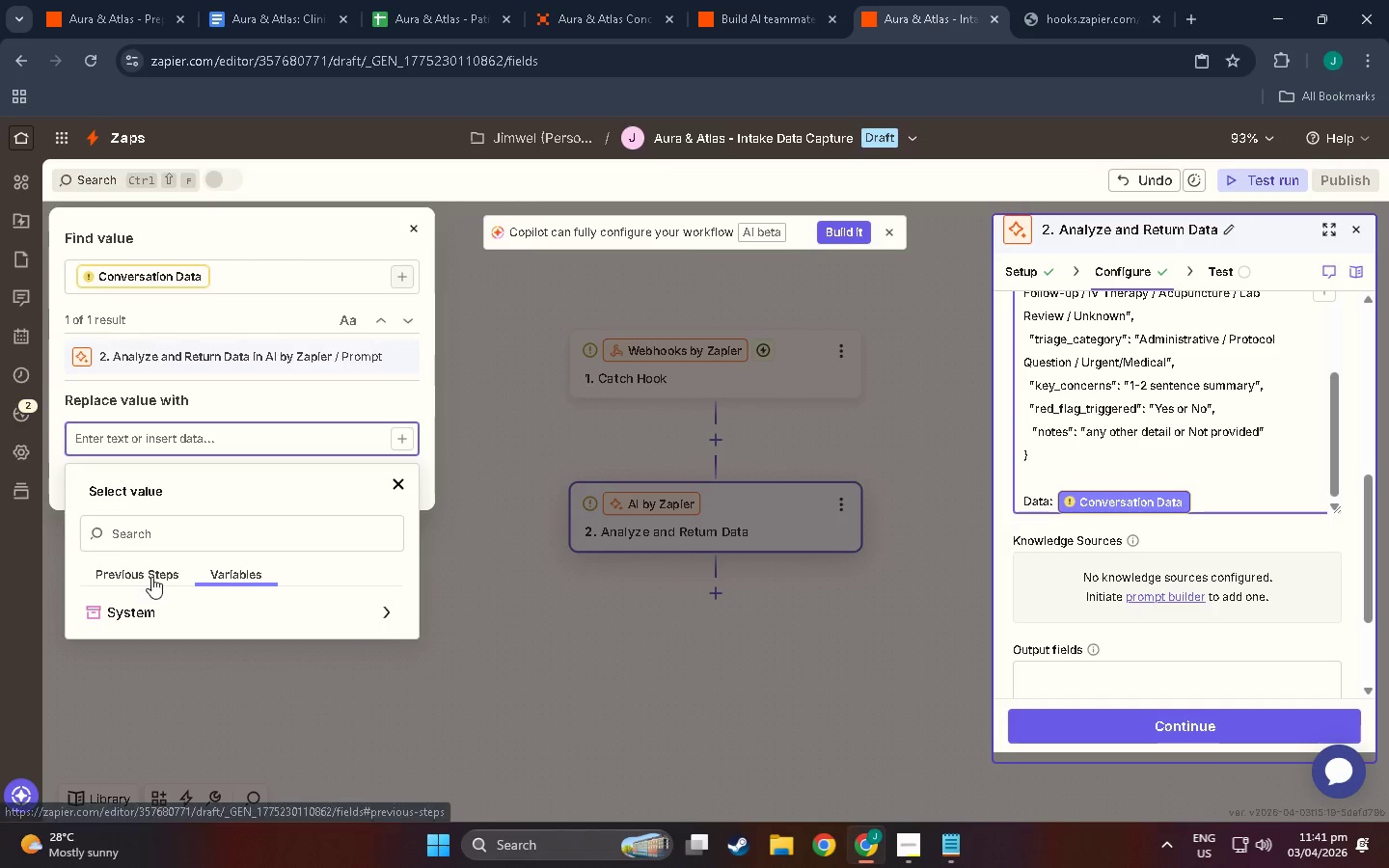 
scroll: coordinate [151, 589], scroll_direction: down, amount: 6.0
 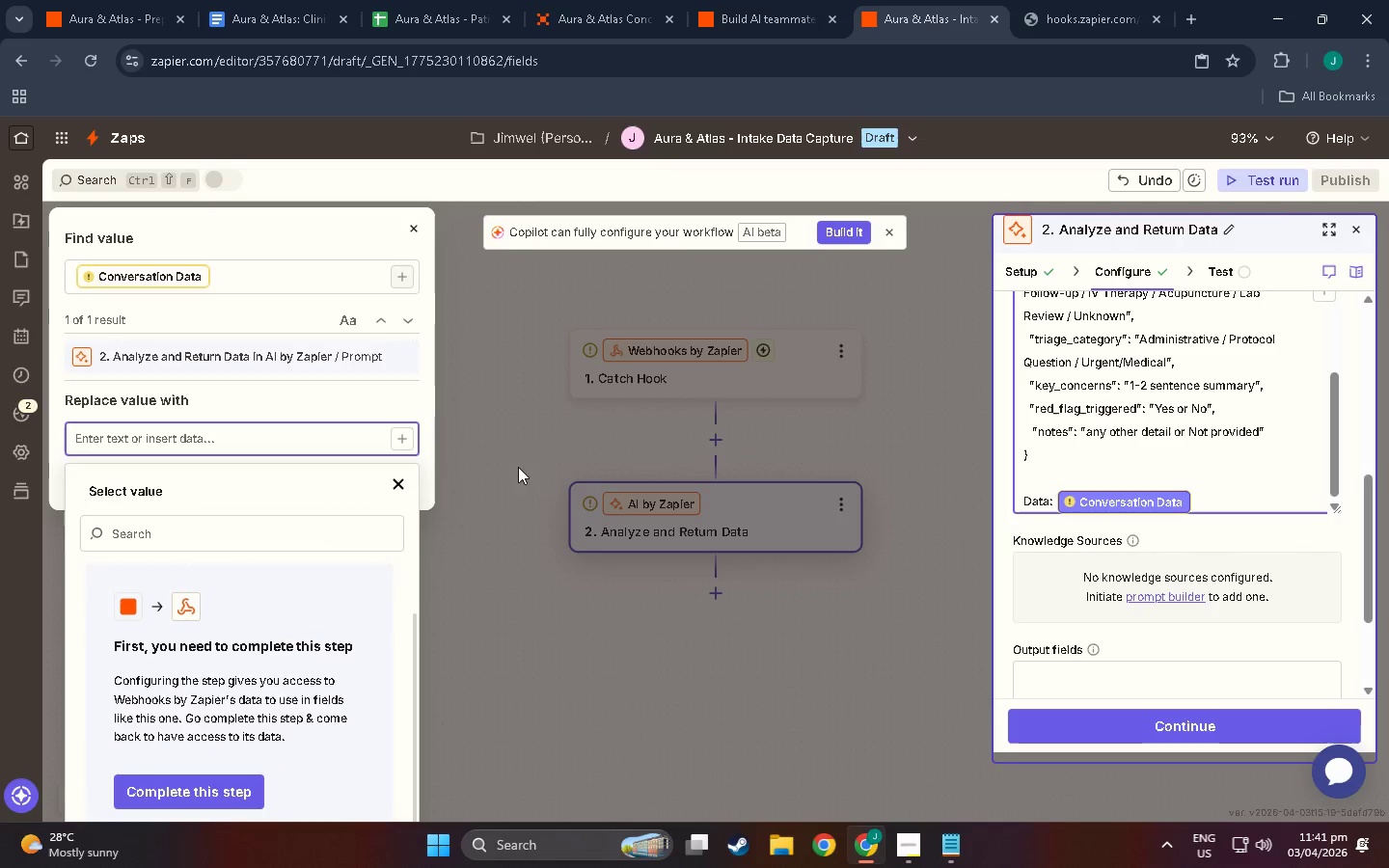 
left_click([500, 462])
 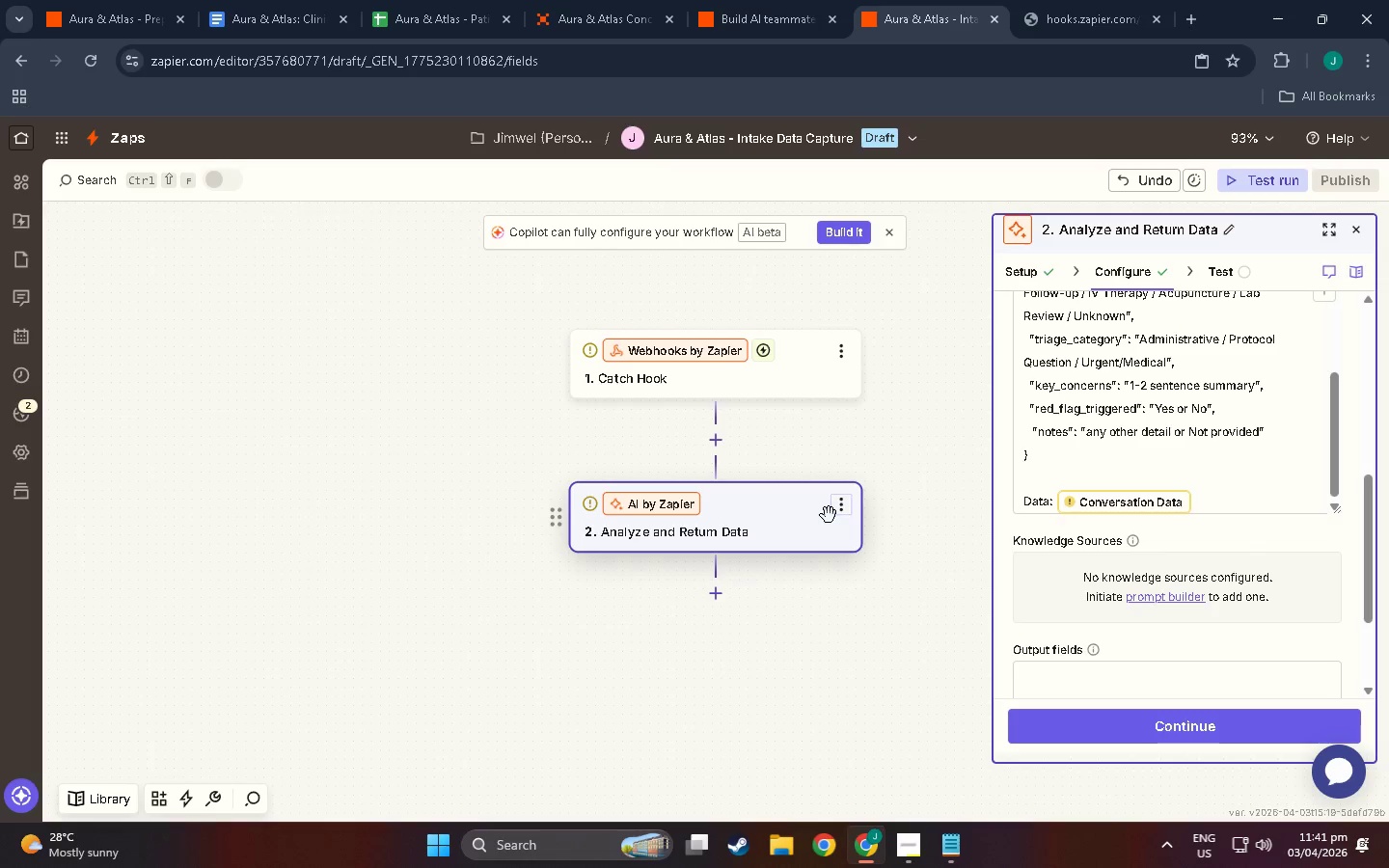 
left_click([830, 353])
 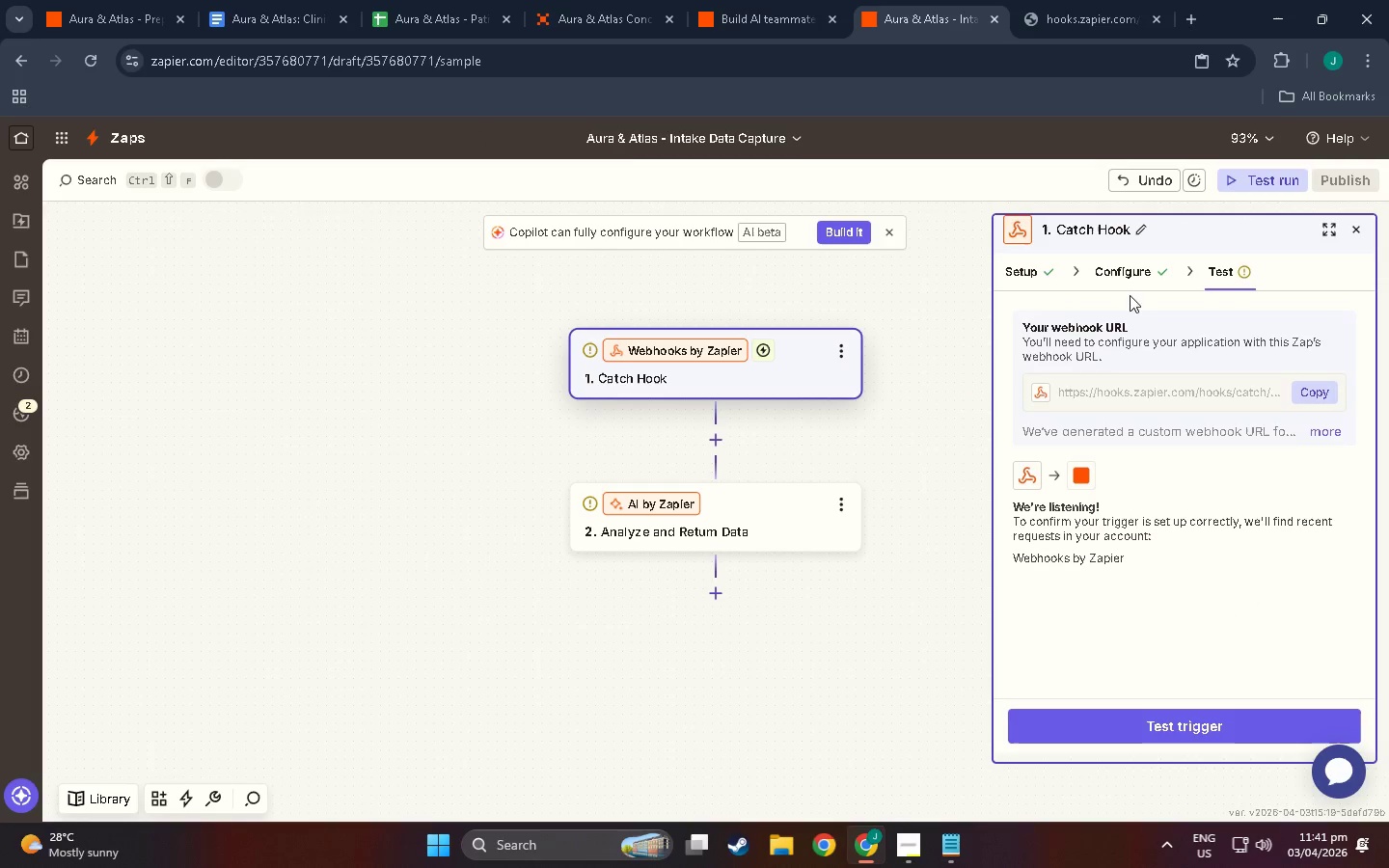 
left_click([1194, 715])
 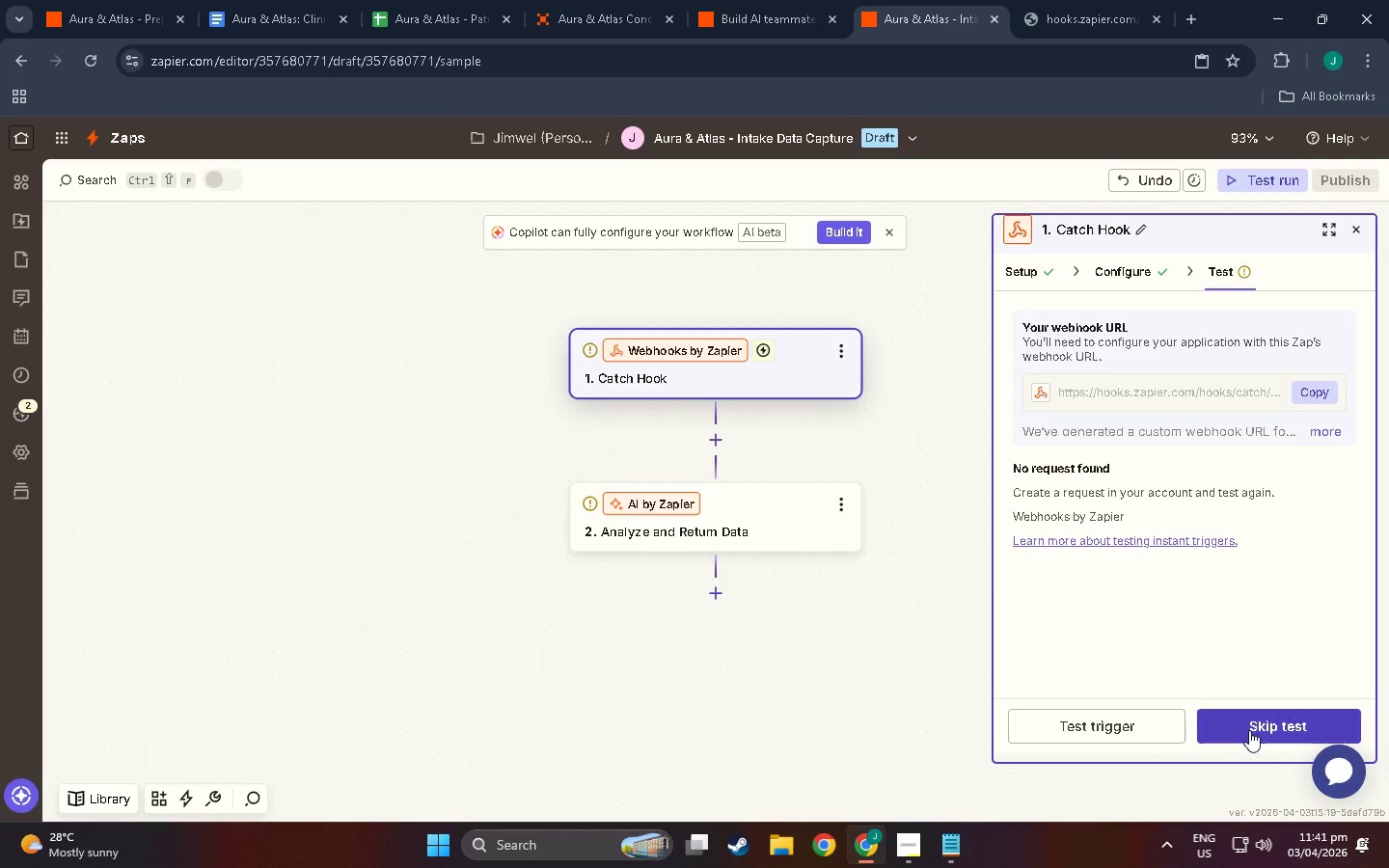 
left_click([1260, 735])
 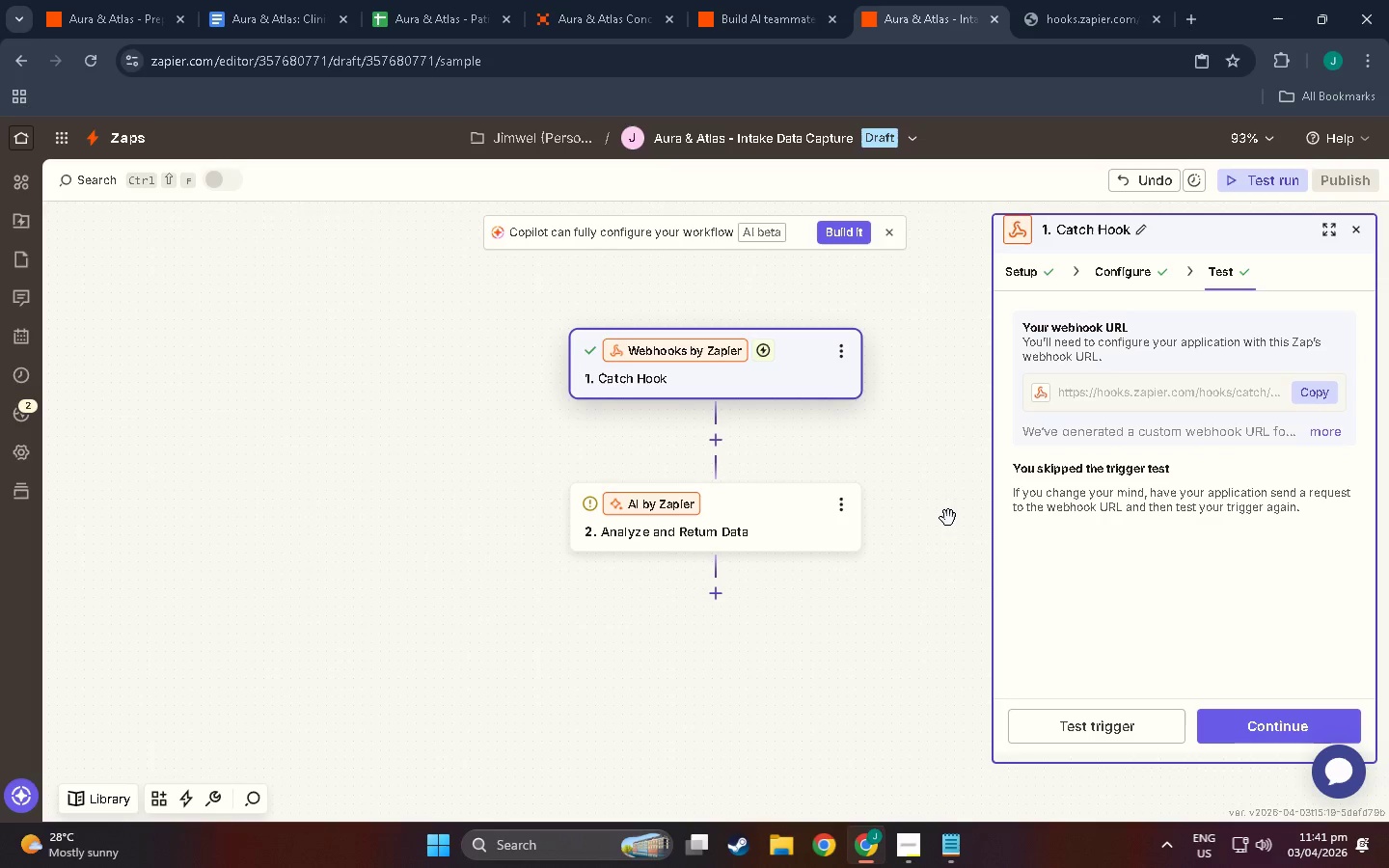 
left_click([1251, 714])
 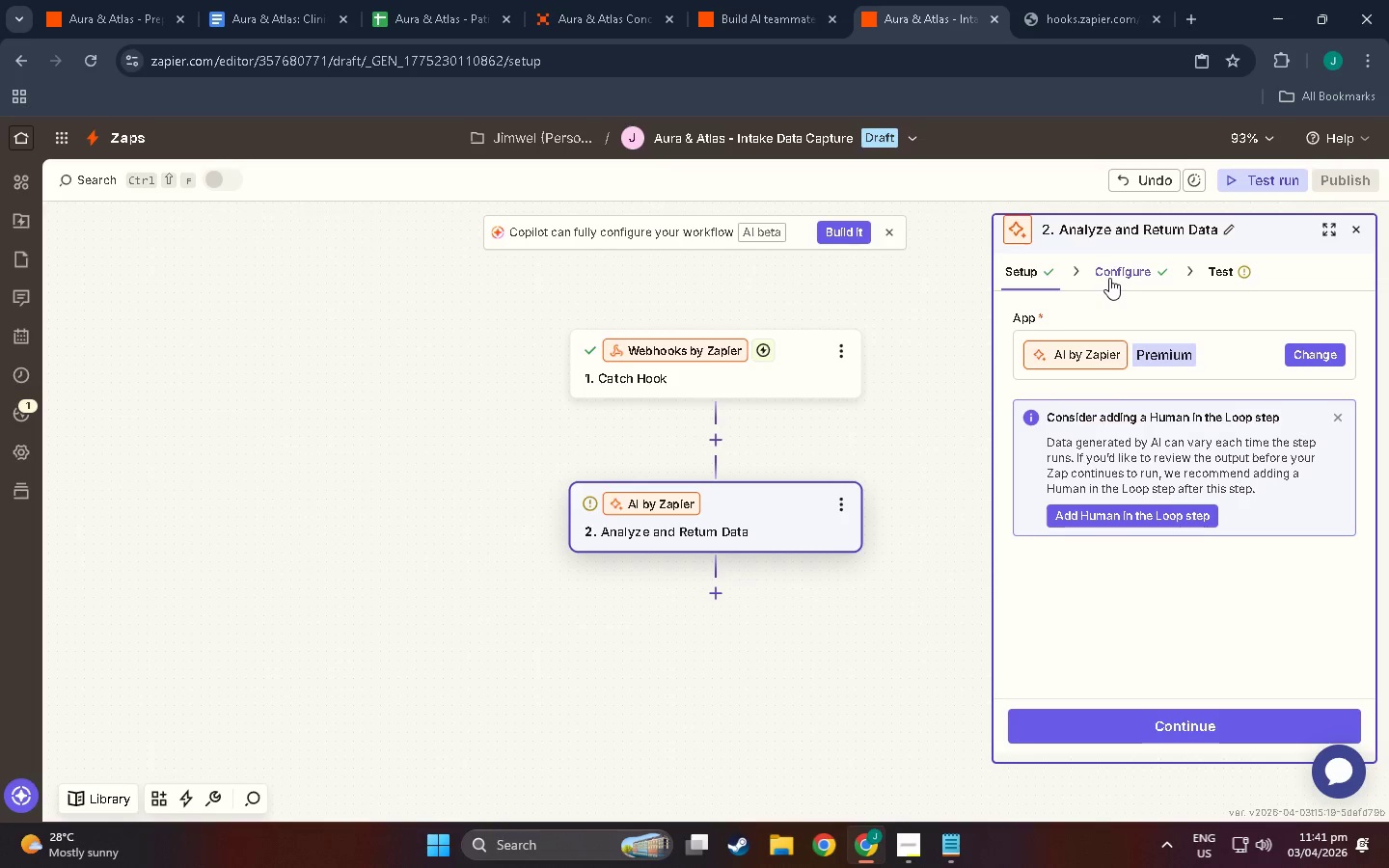 
left_click([1116, 274])
 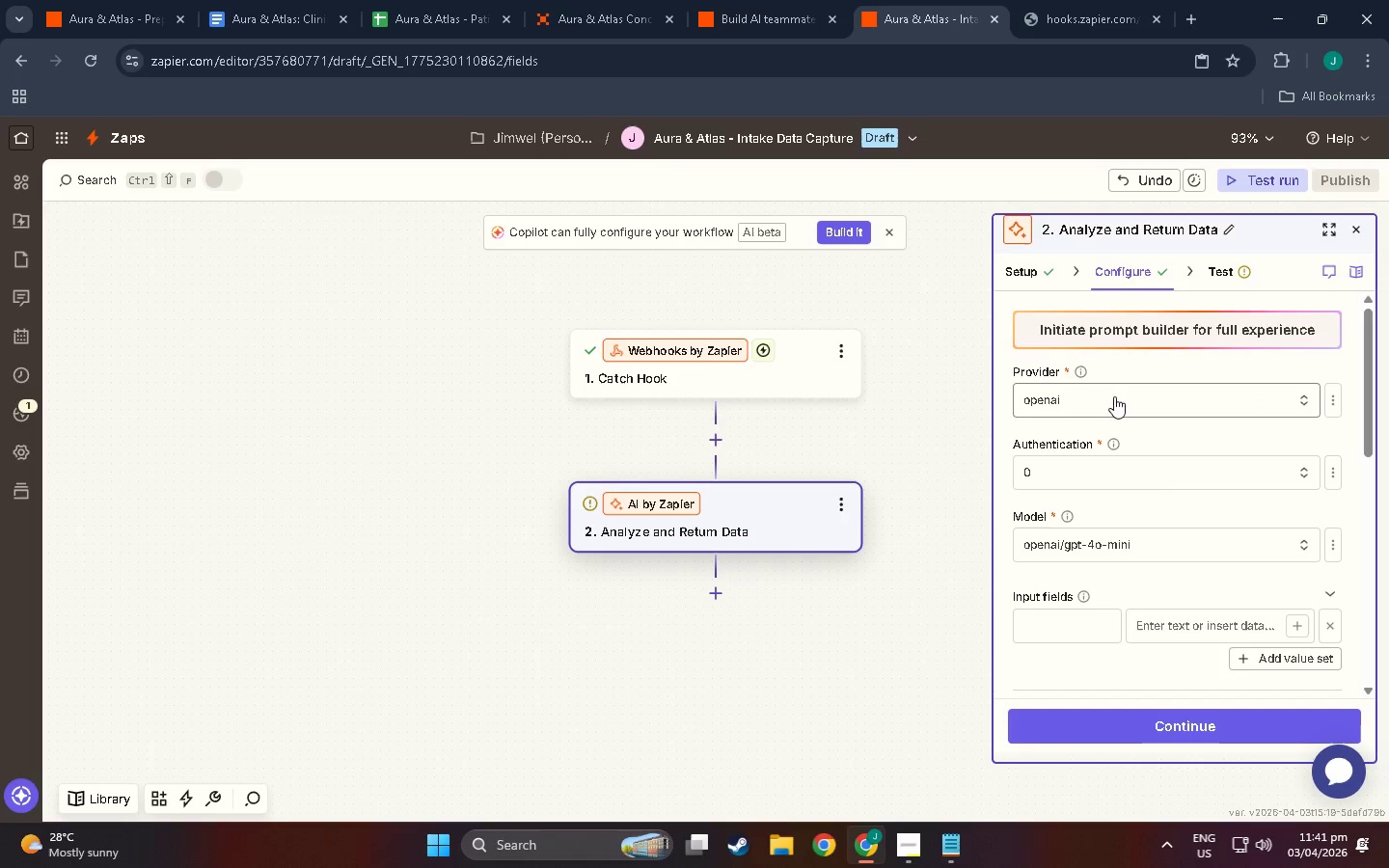 
scroll: coordinate [1100, 556], scroll_direction: down, amount: 20.0
 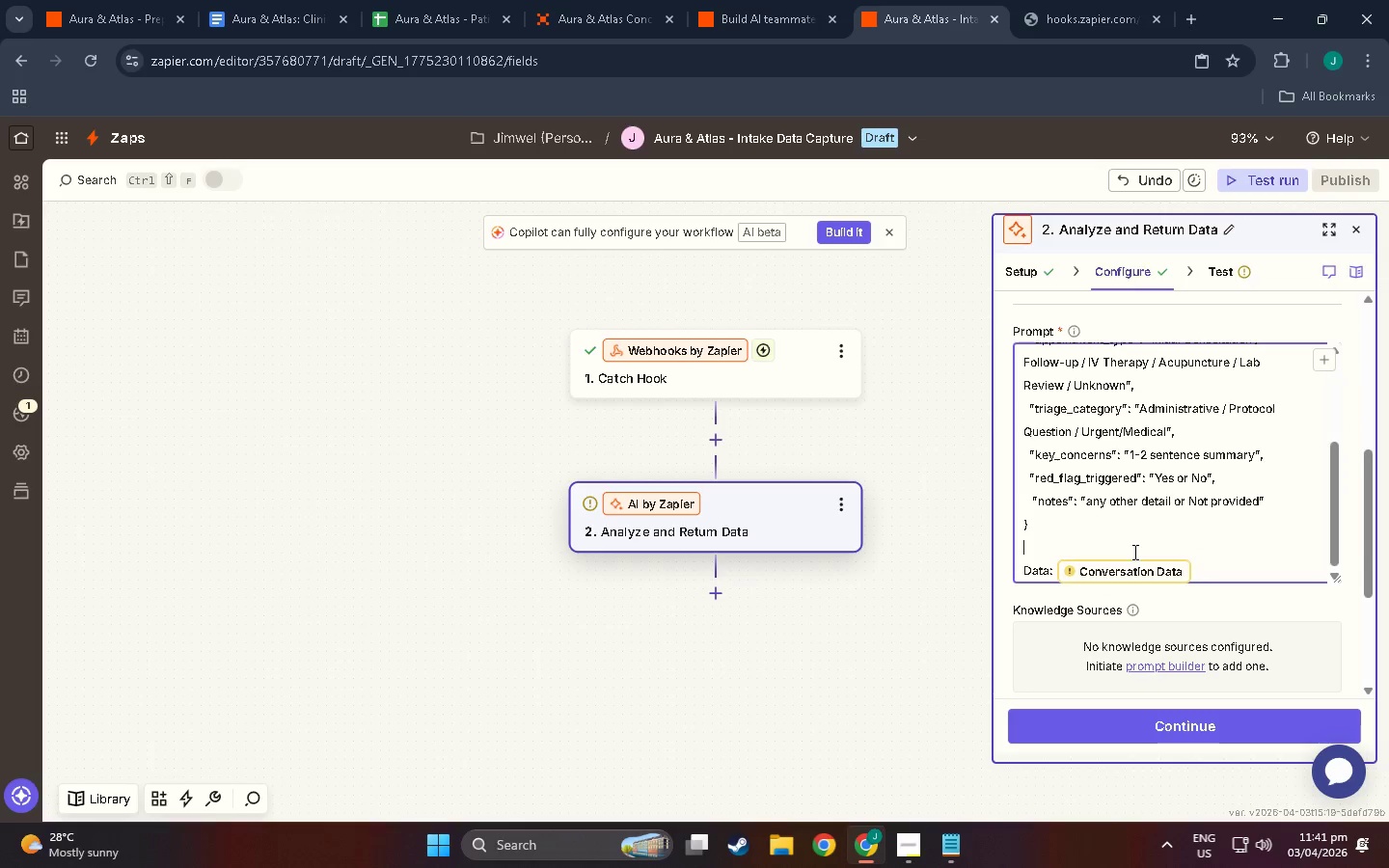 
double_click([1143, 569])
 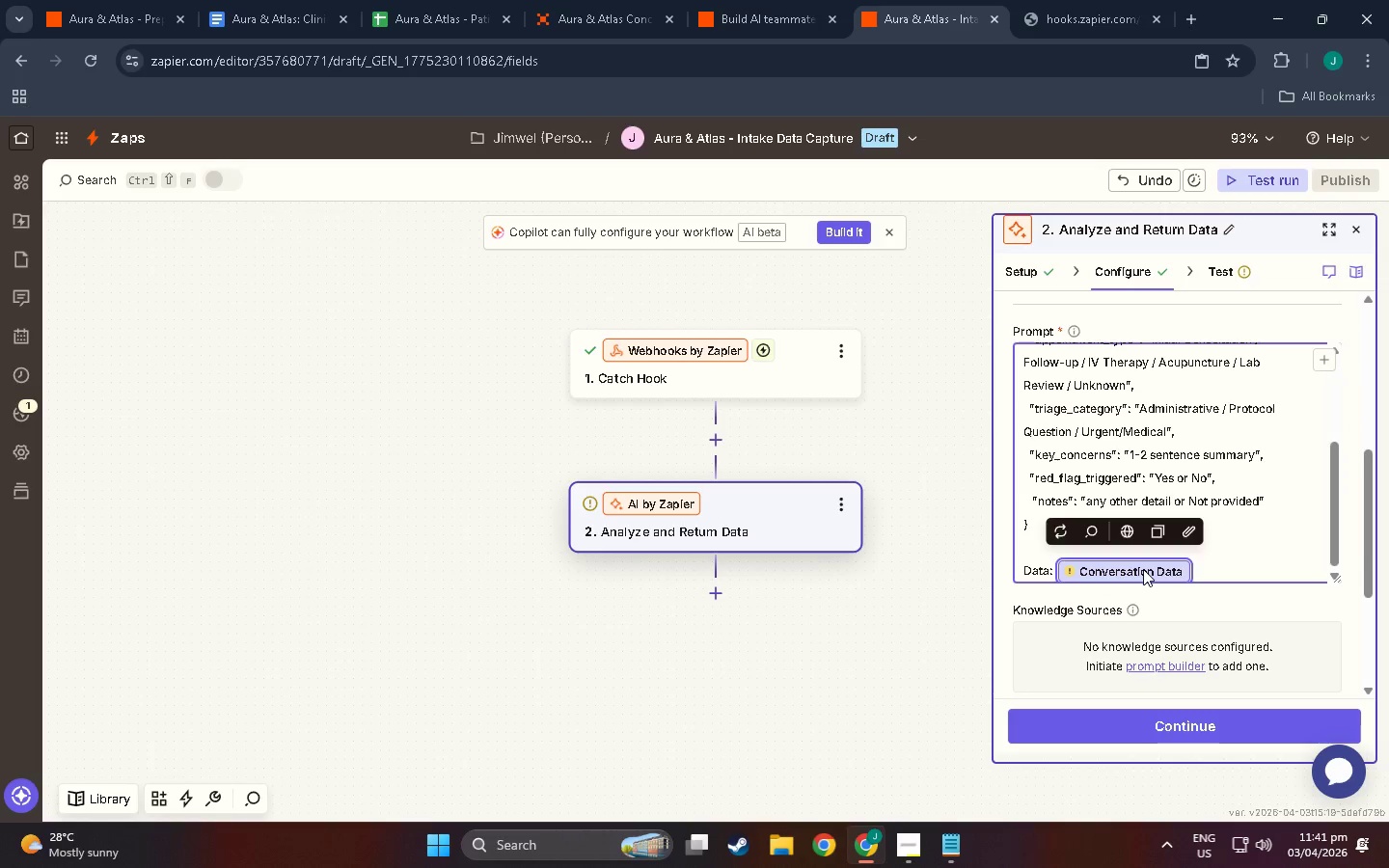 
triple_click([1143, 569])
 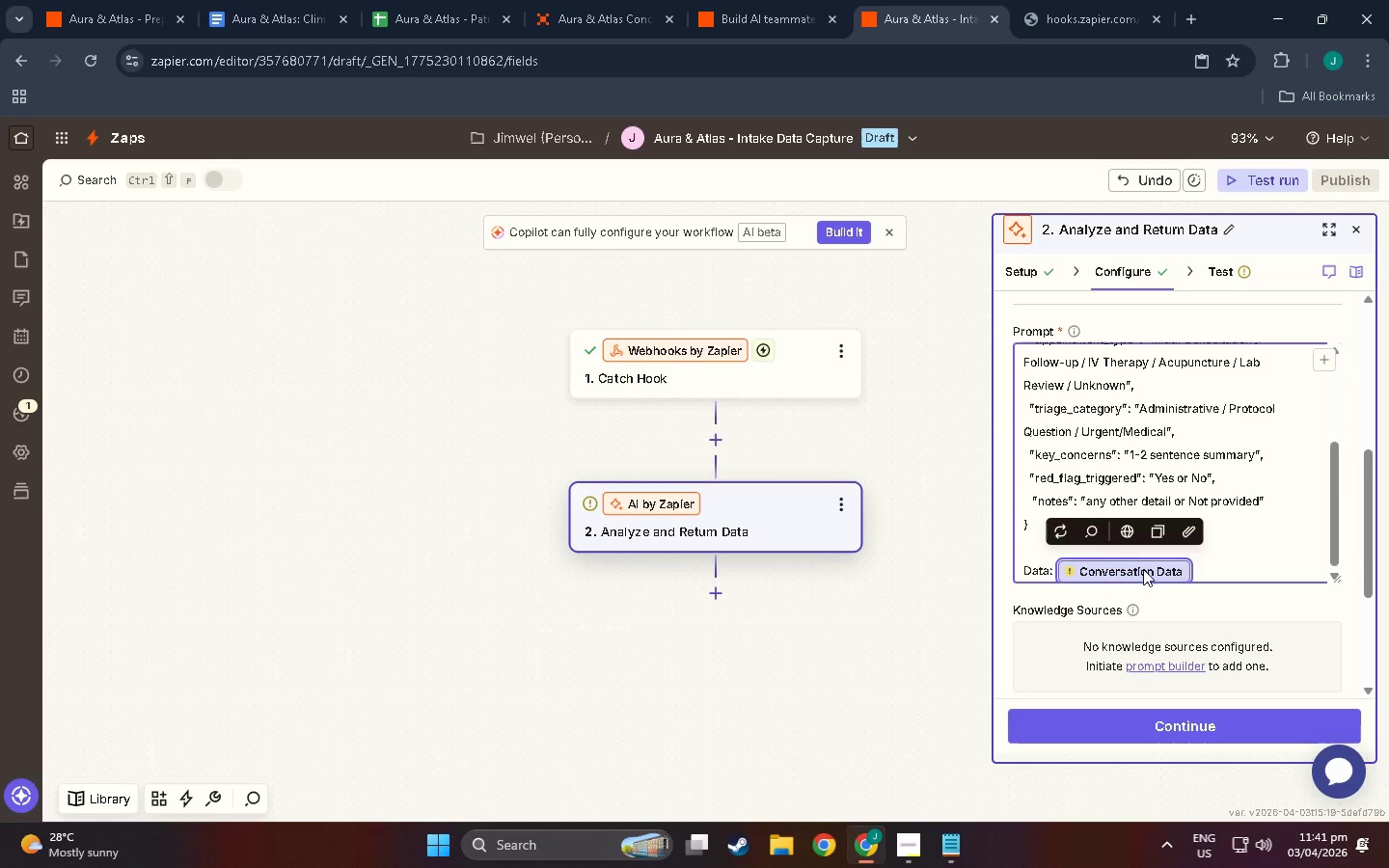 
triple_click([1143, 569])
 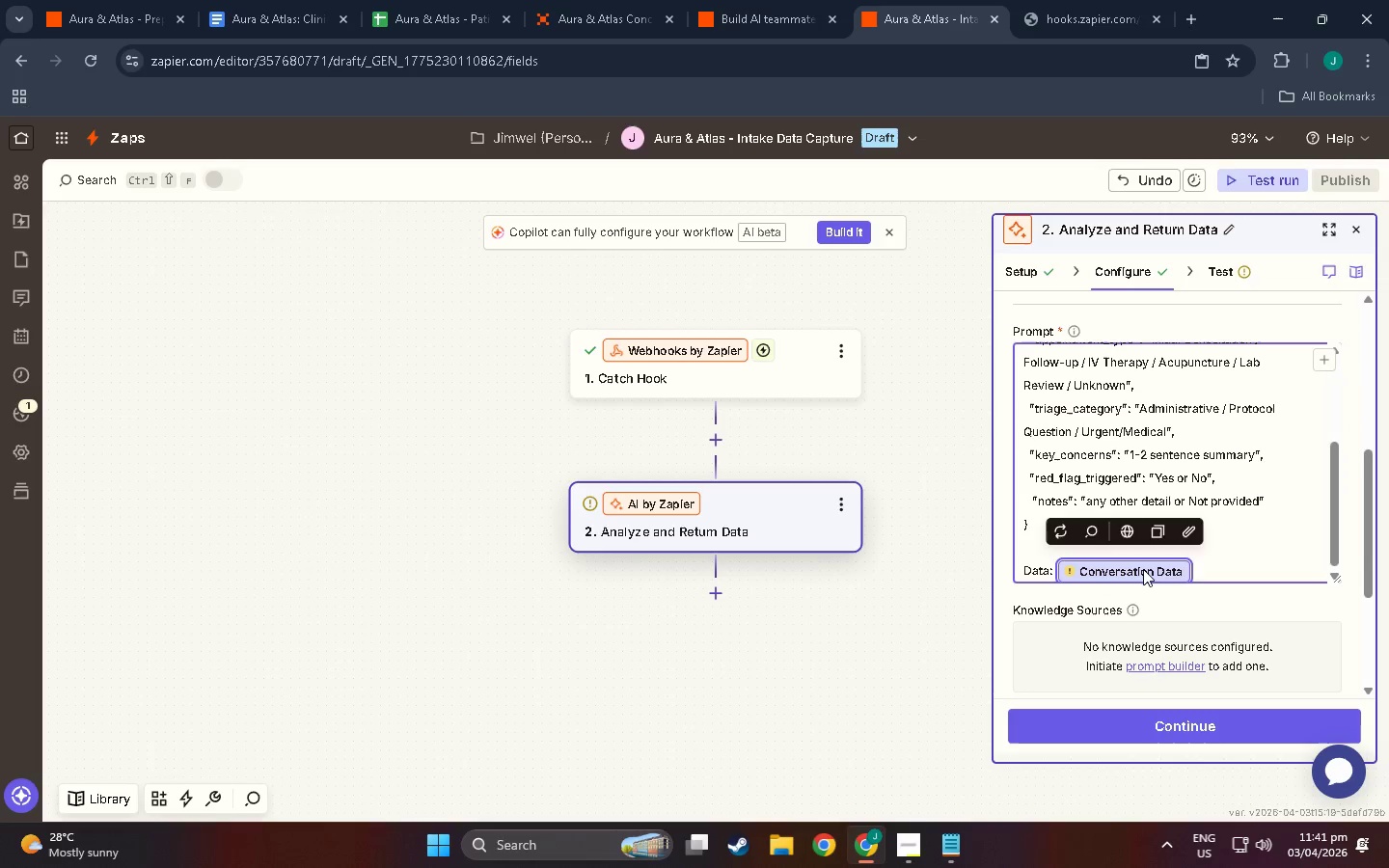 
triple_click([1143, 569])
 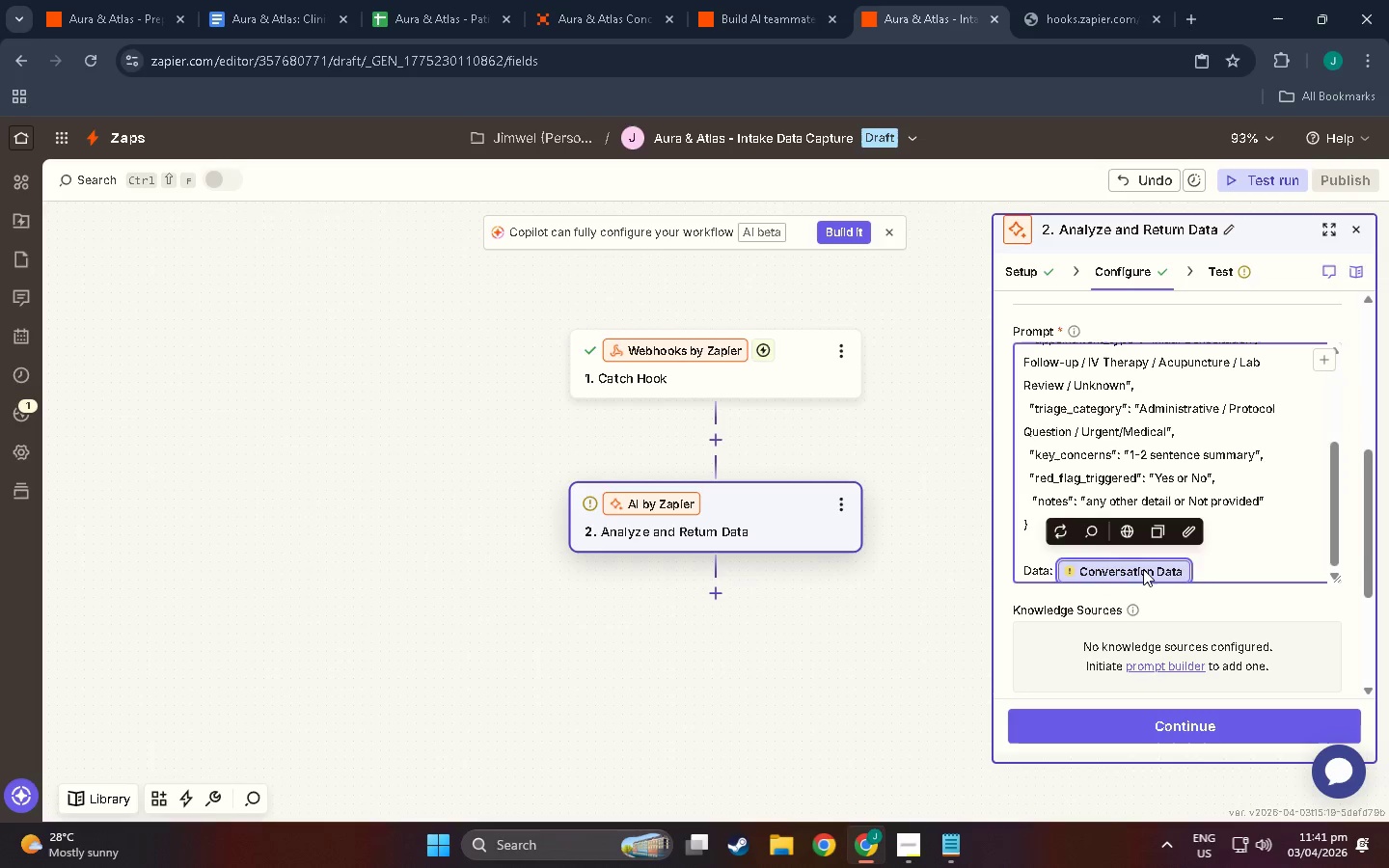 
triple_click([1143, 569])
 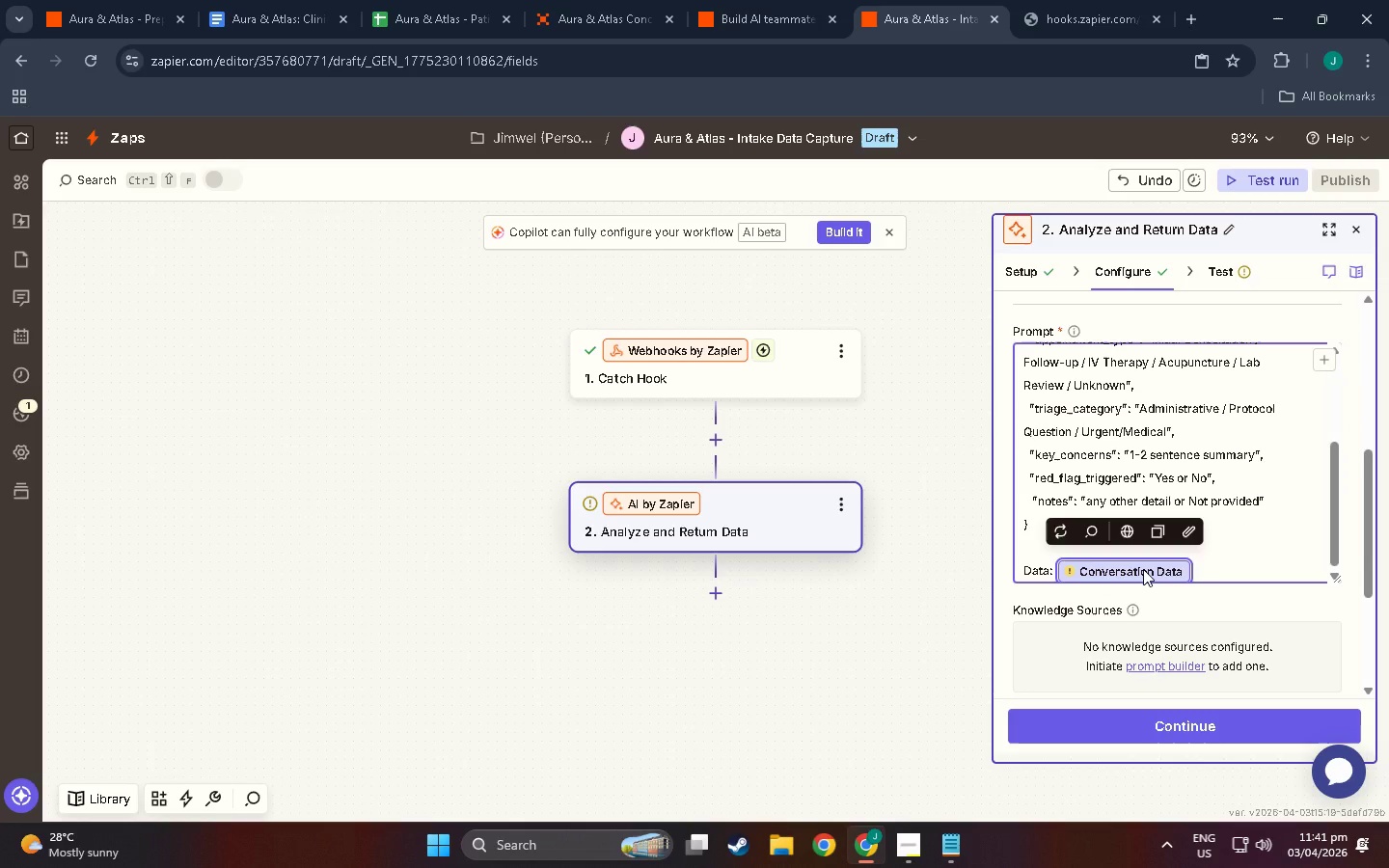 
right_click([1143, 569])
 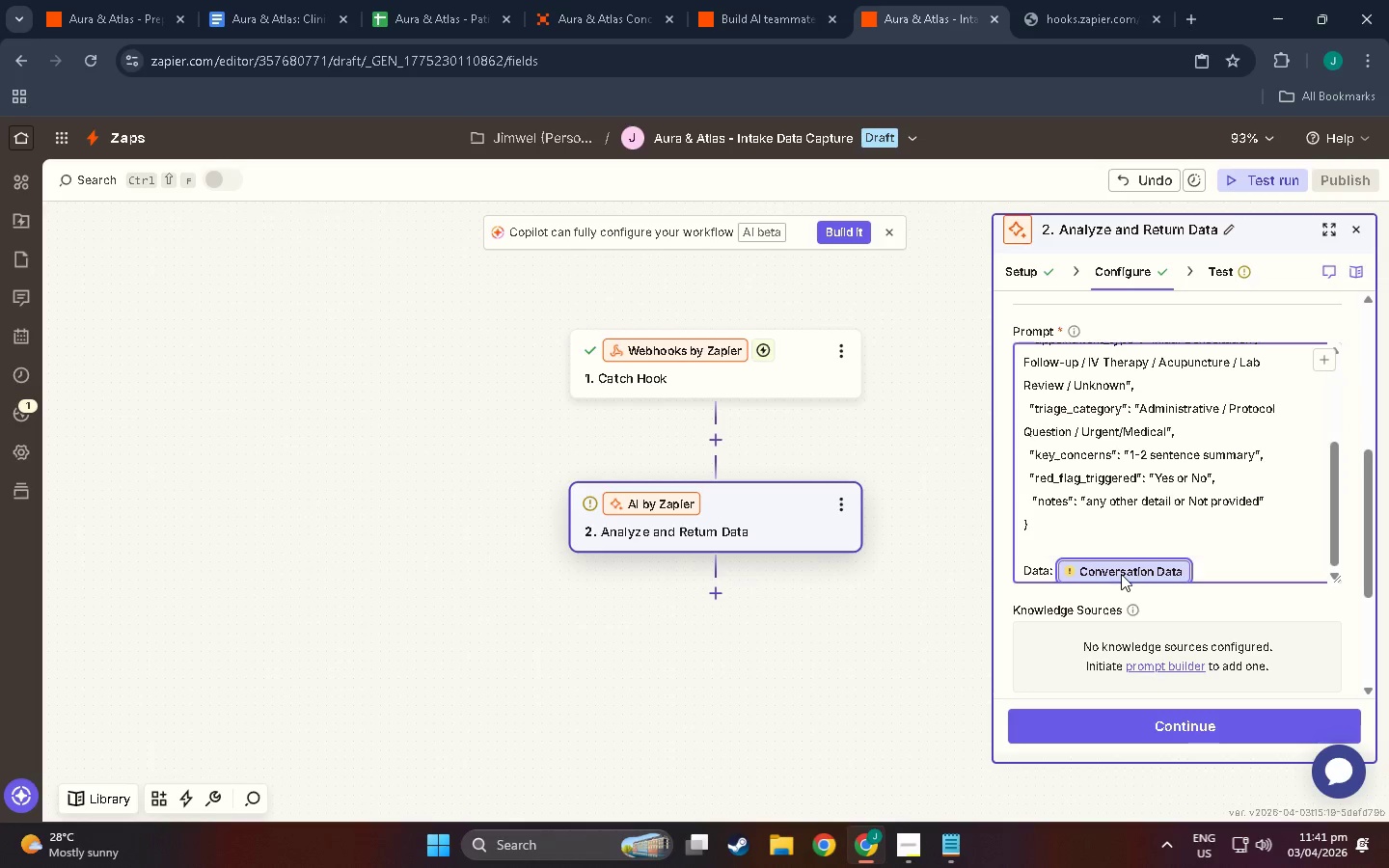 
double_click([1121, 574])
 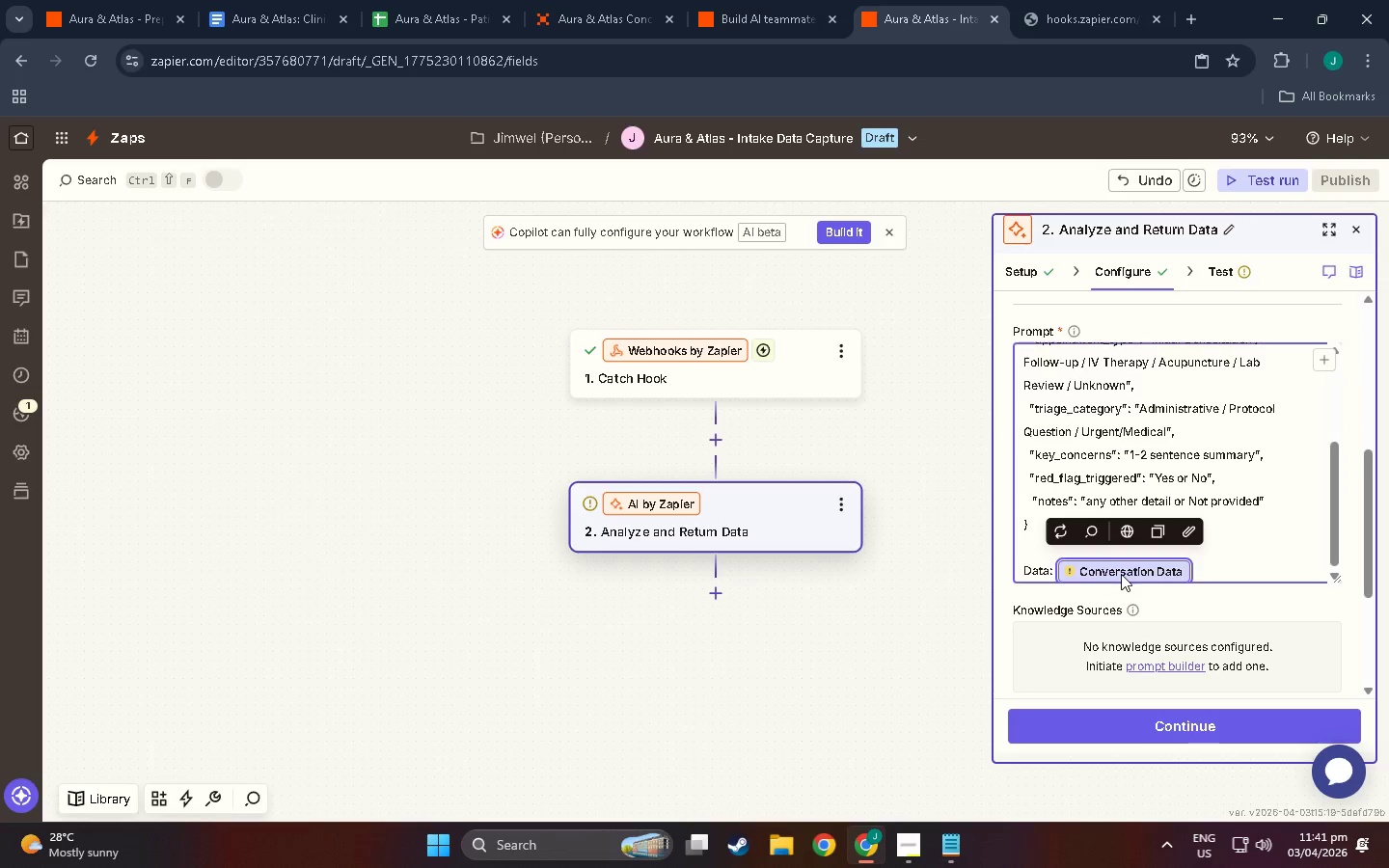 
triple_click([1121, 574])
 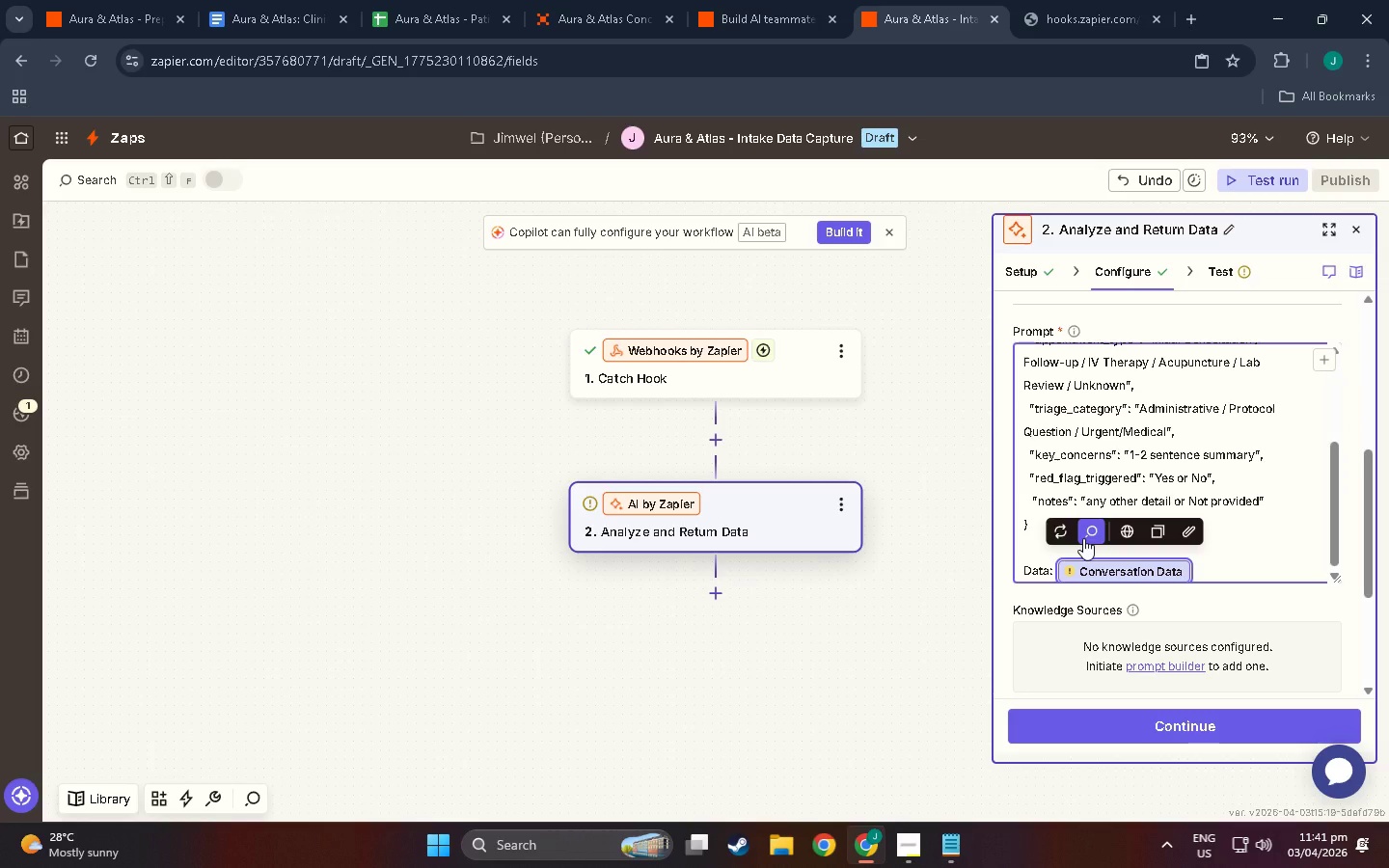 
scroll: coordinate [1083, 538], scroll_direction: up, amount: 2.0
 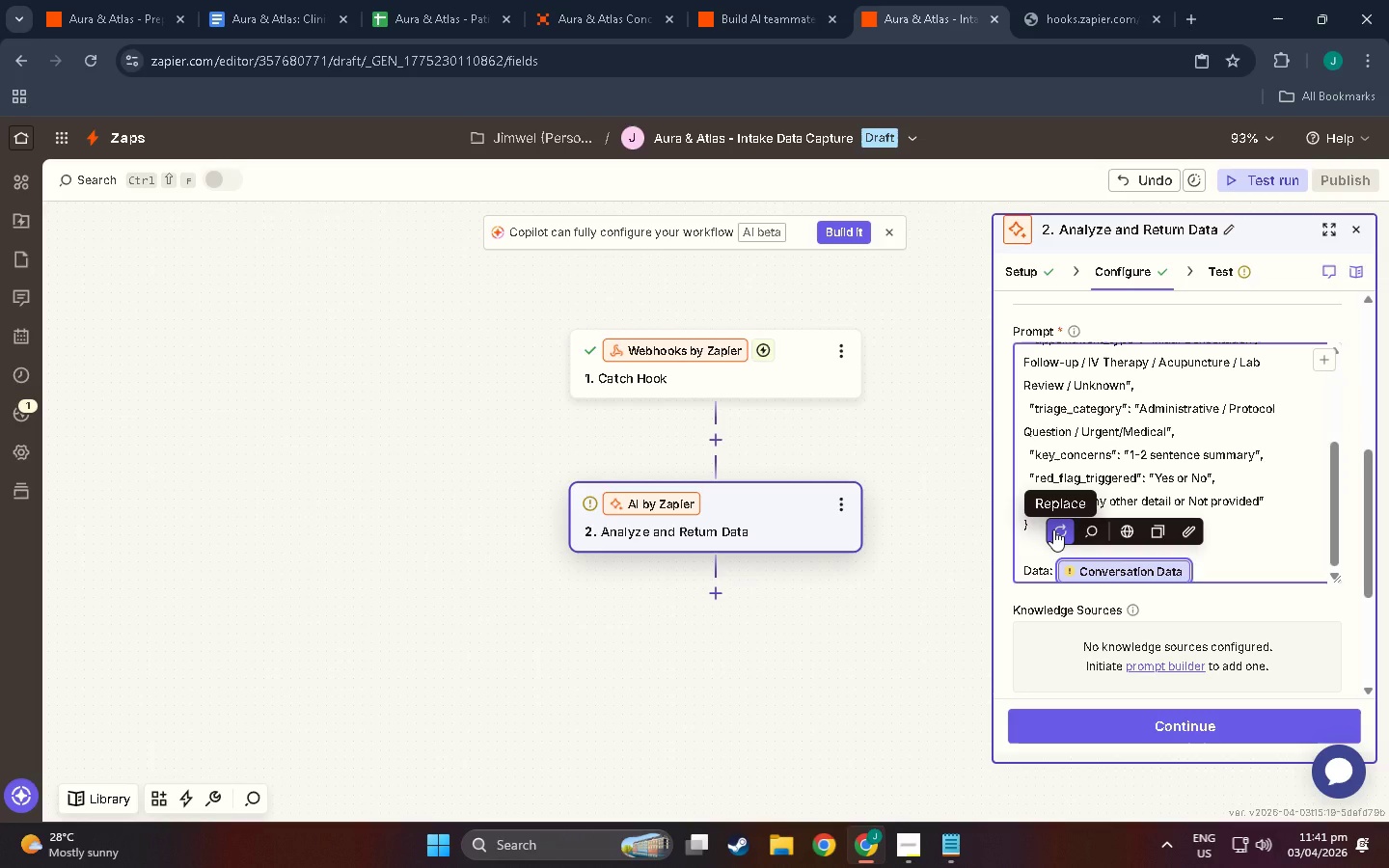 
left_click([1053, 529])
 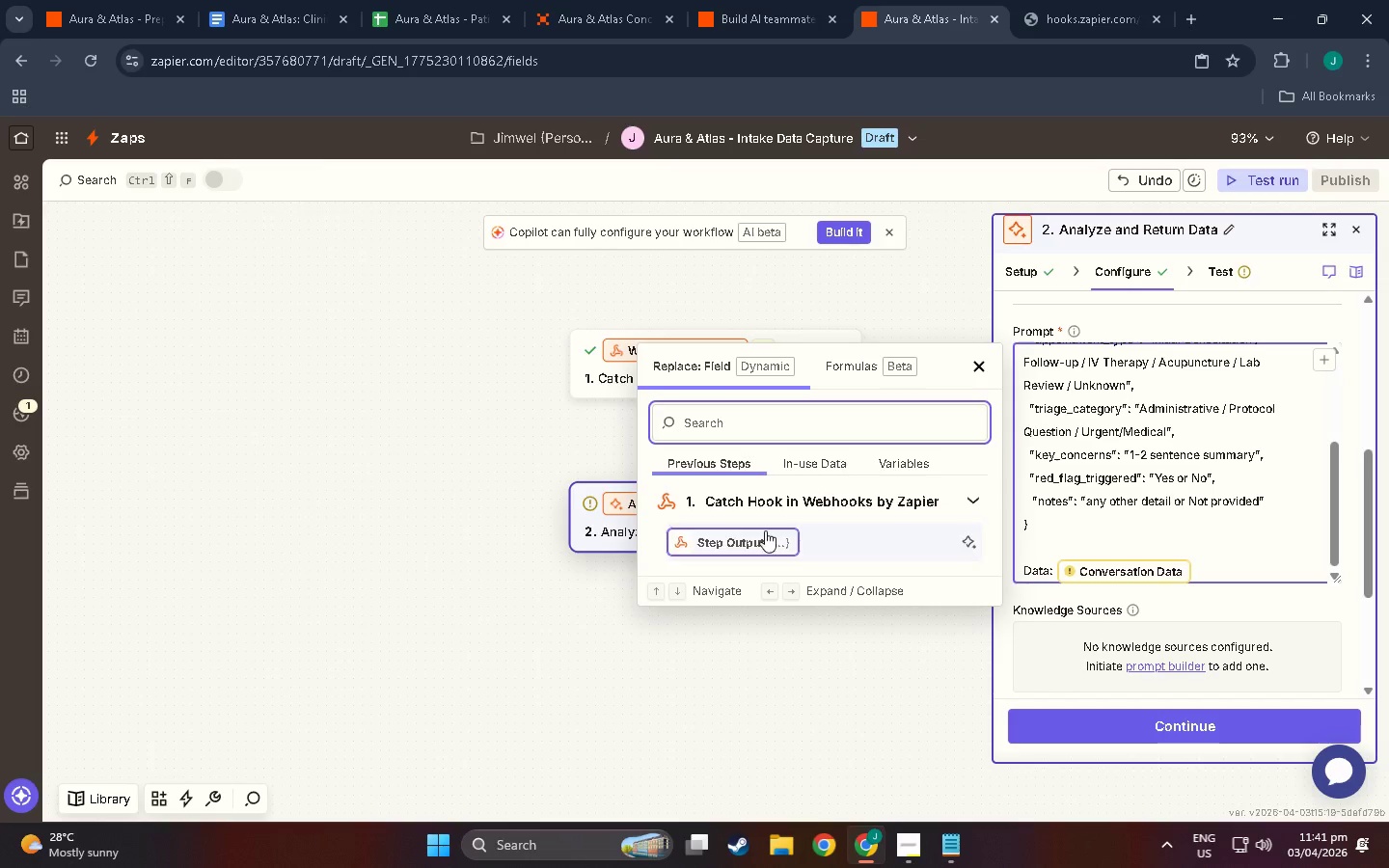 
scroll: coordinate [794, 505], scroll_direction: down, amount: 7.0
 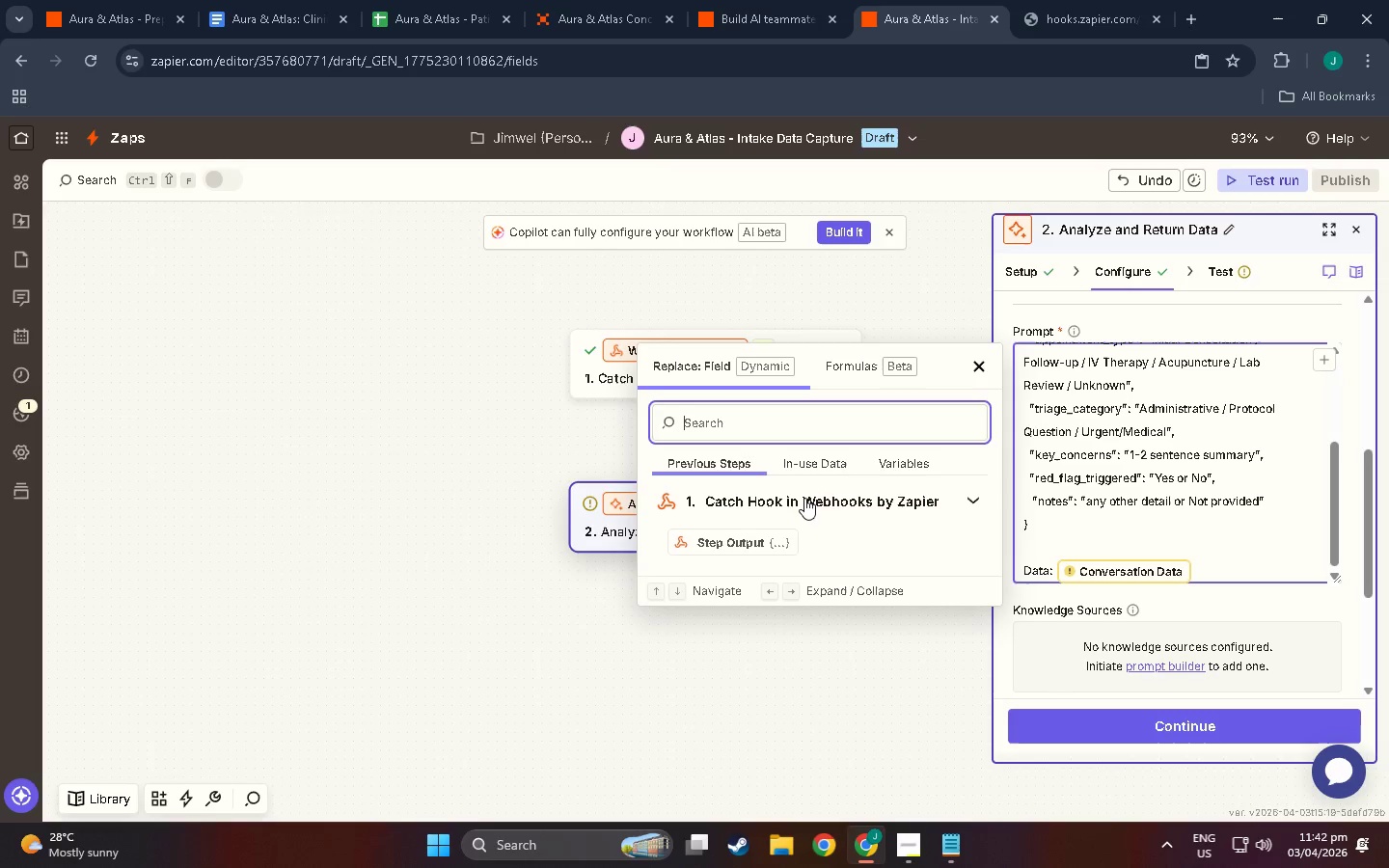 
wait(15.36)
 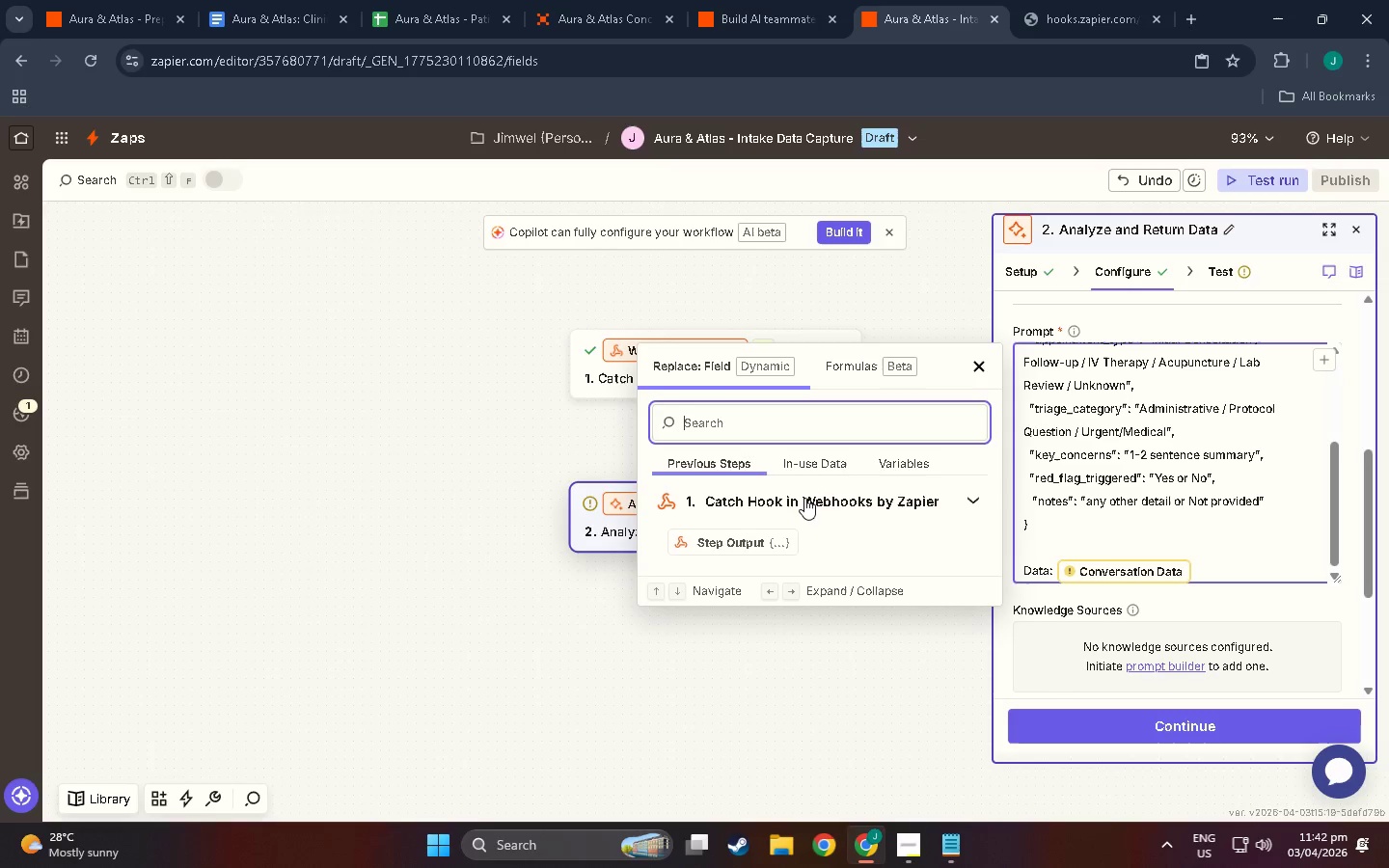 
left_click([1163, 729])
 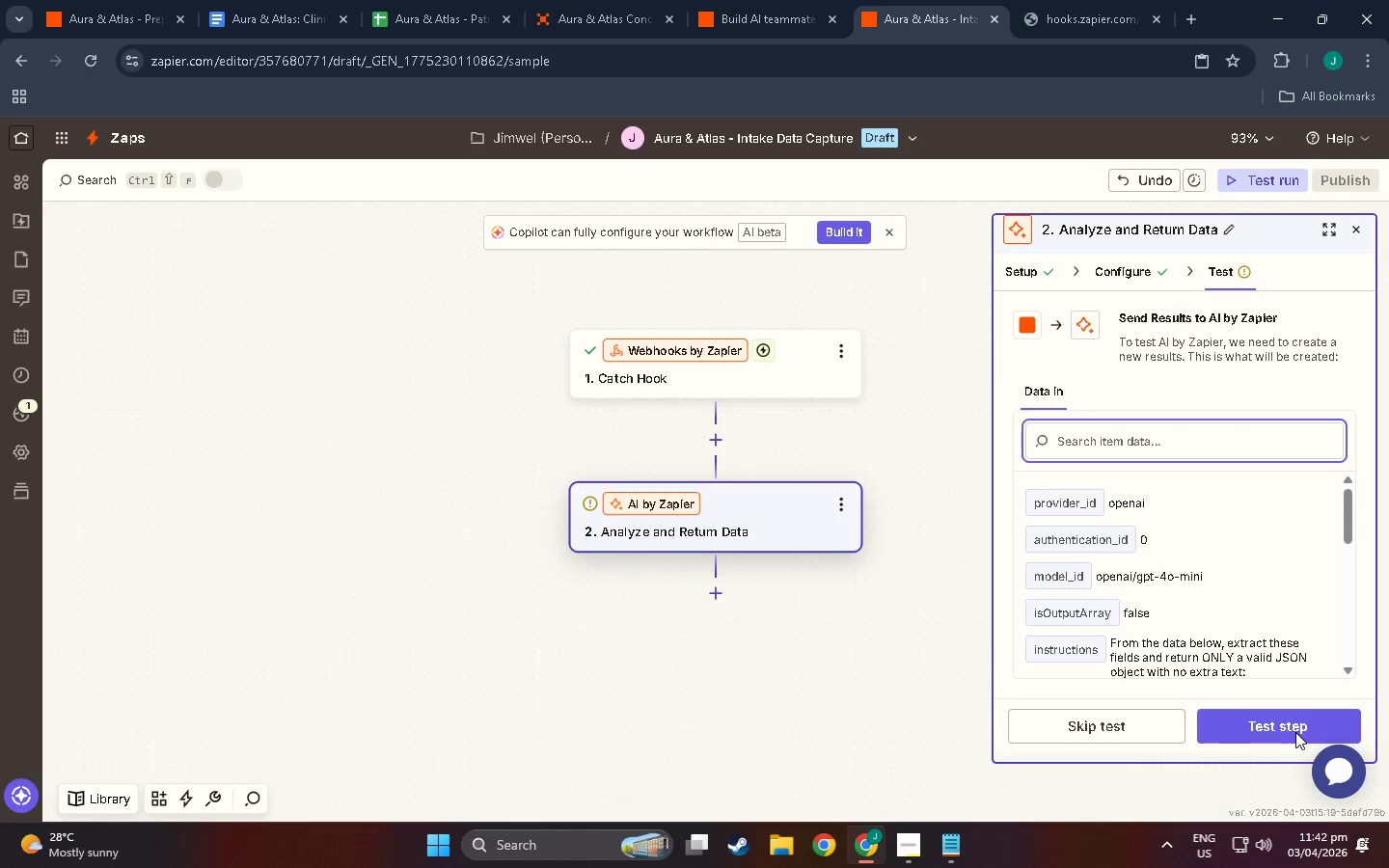 
left_click([1237, 723])
 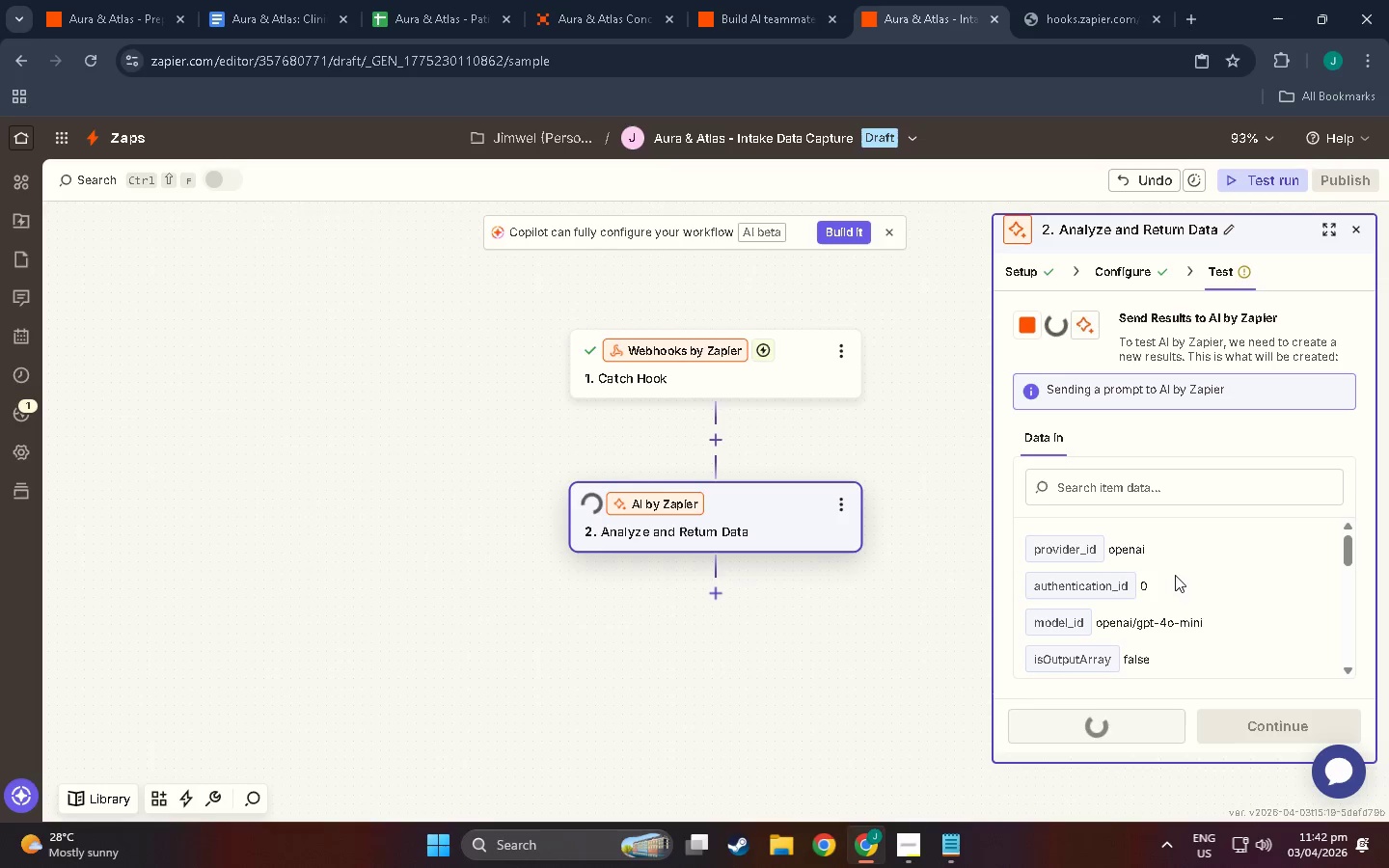 
scroll: coordinate [1289, 626], scroll_direction: down, amount: 4.0
 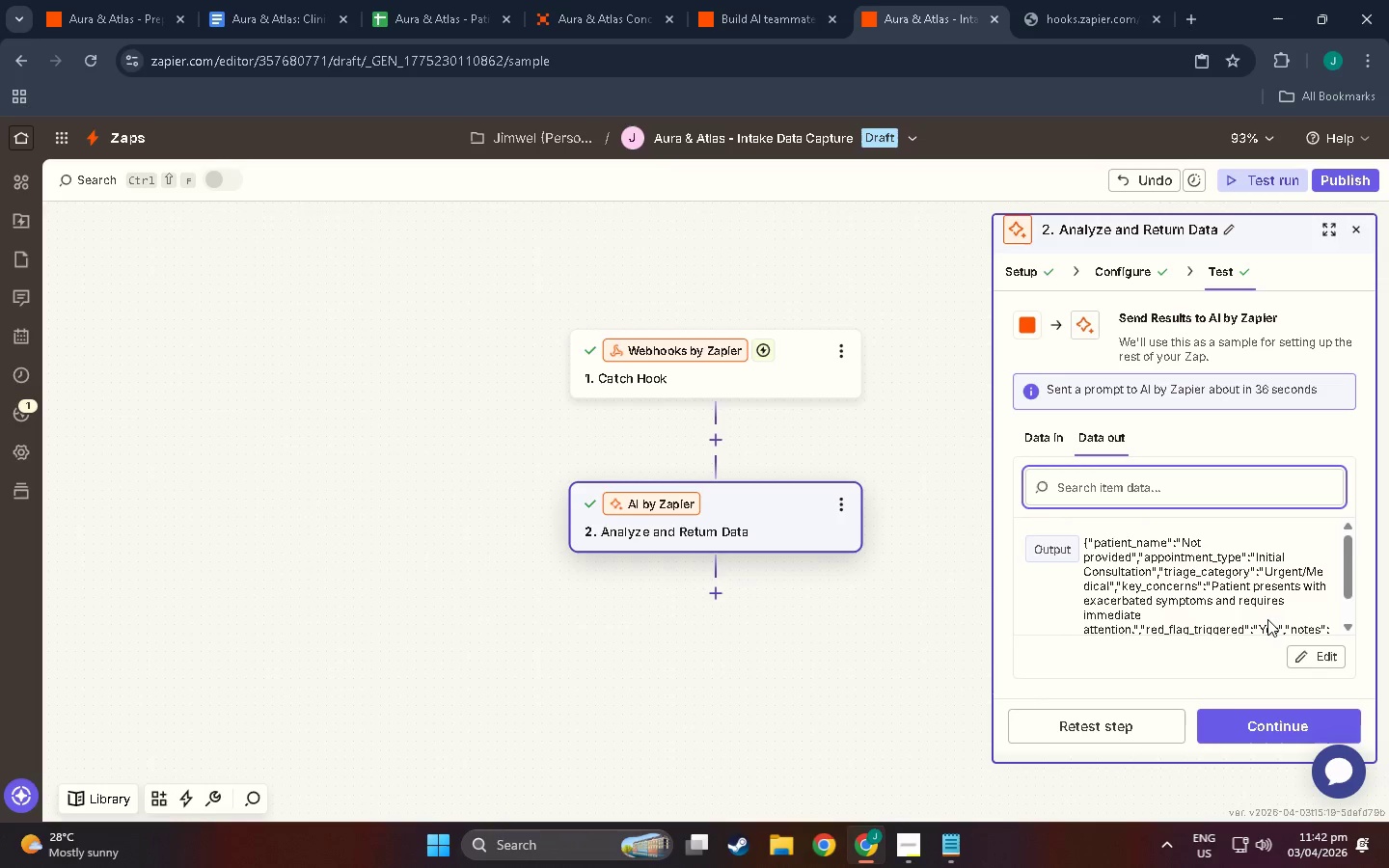 
scroll: coordinate [1265, 617], scroll_direction: up, amount: 1.0
 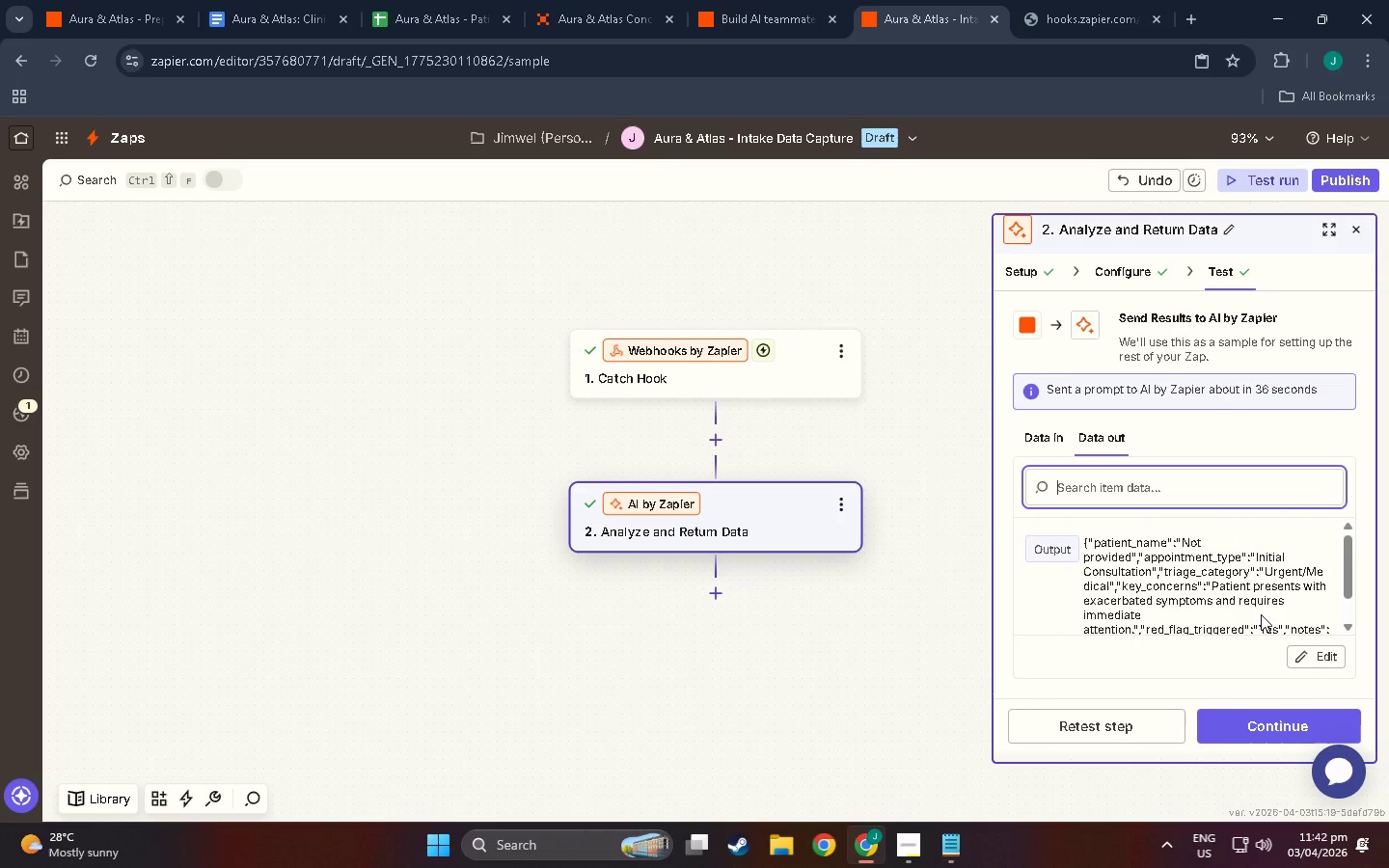 
scroll: coordinate [1260, 613], scroll_direction: down, amount: 6.0
 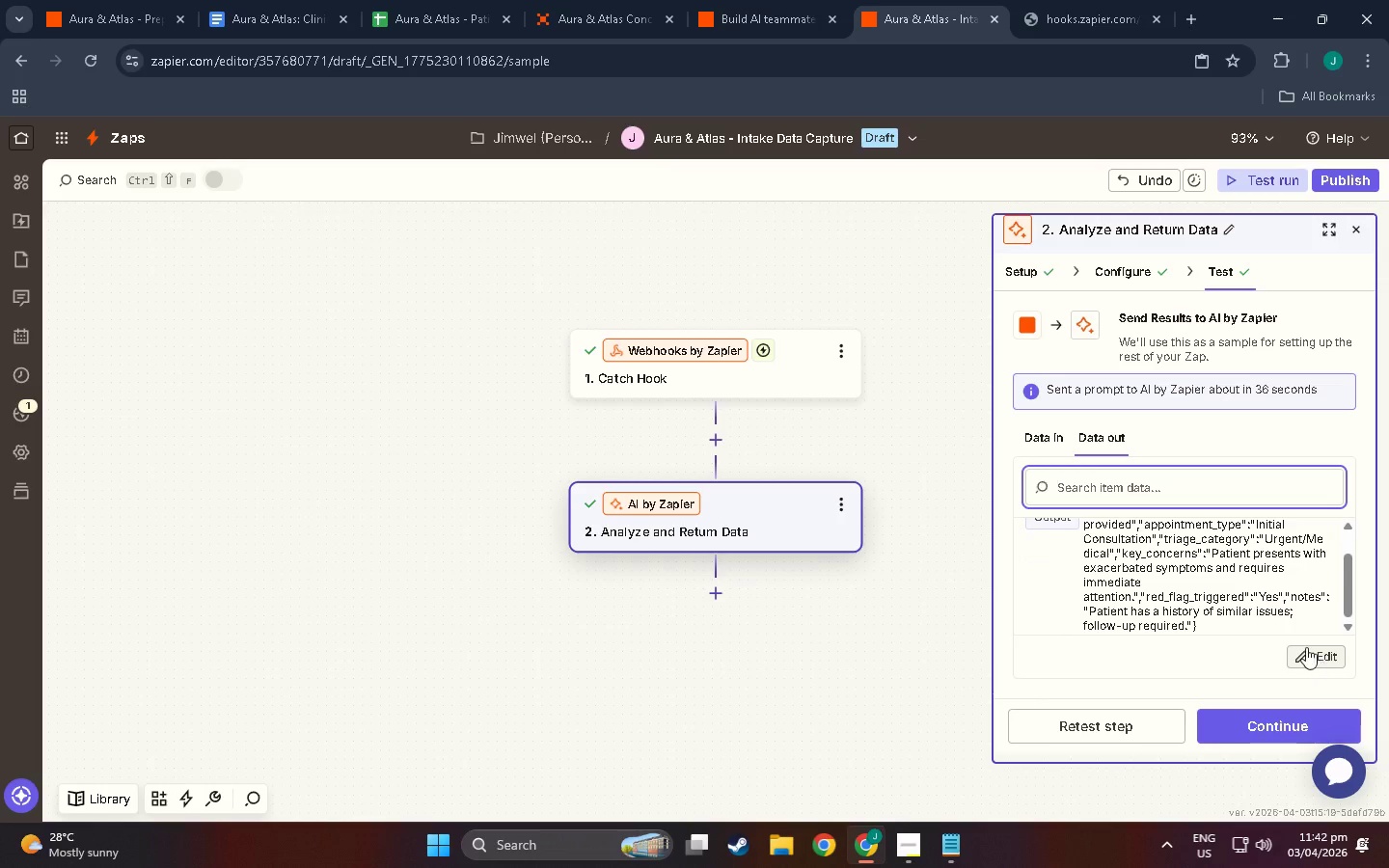 
scroll: coordinate [1260, 620], scroll_direction: up, amount: 3.0
 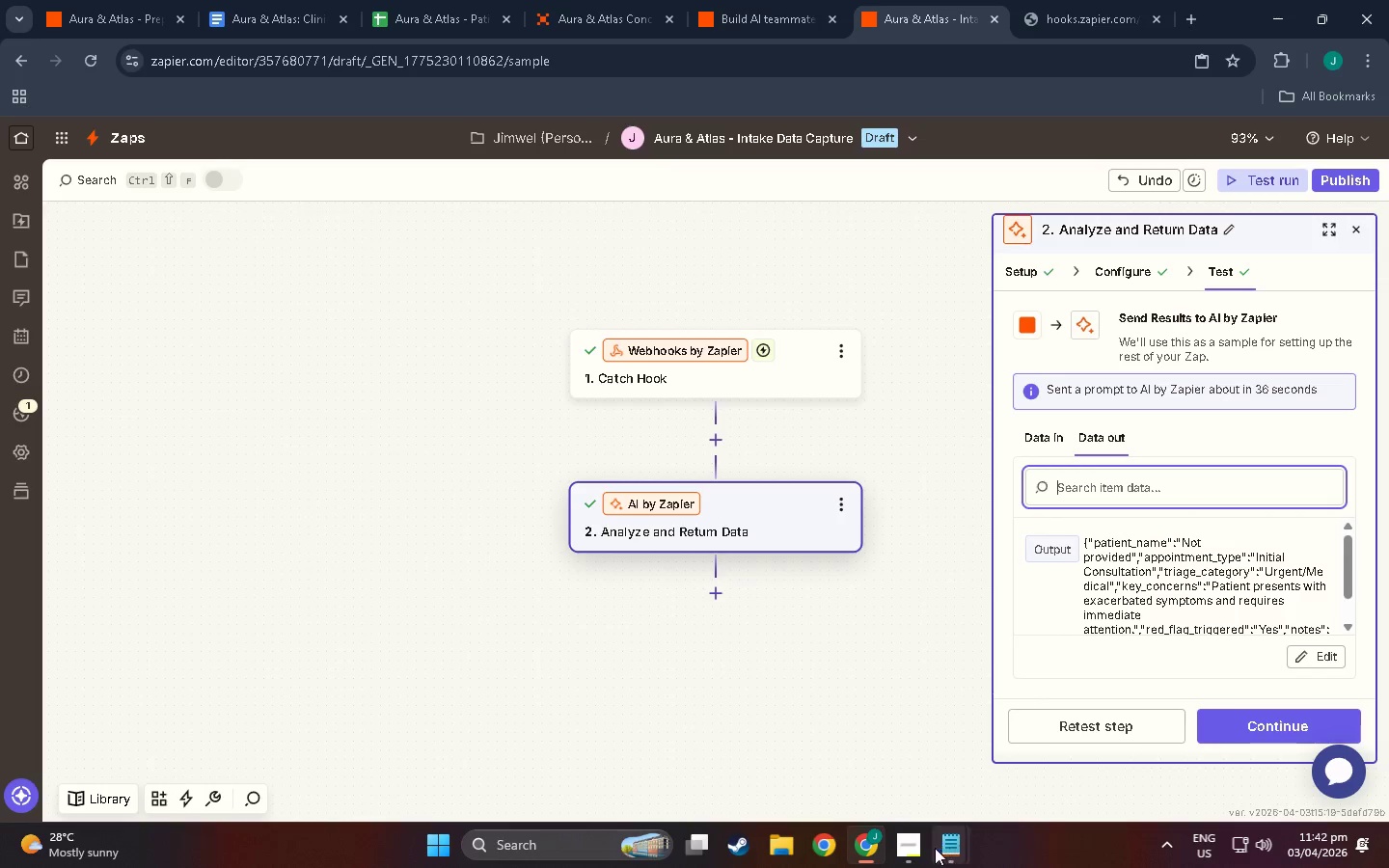 
left_click([908, 847])